 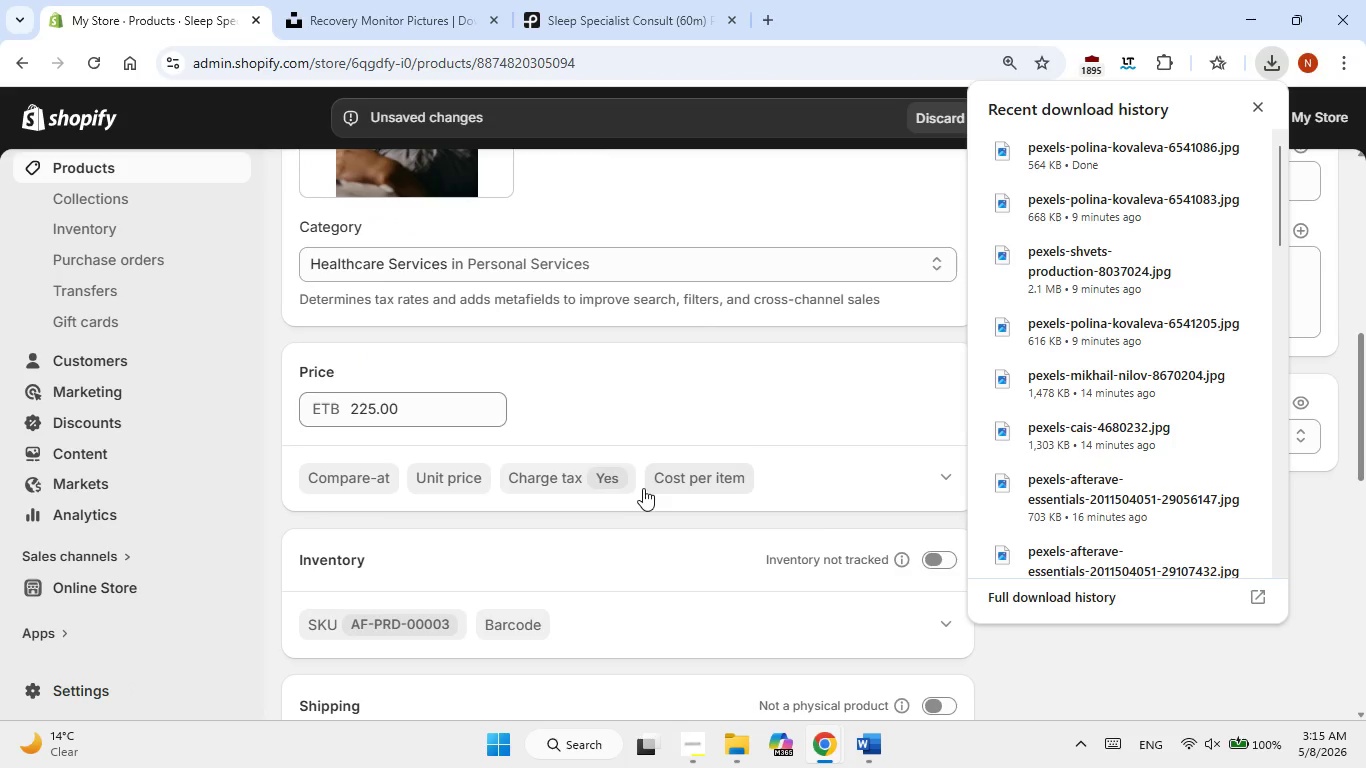 
scroll: coordinate [756, 455], scroll_direction: up, amount: 4.0
 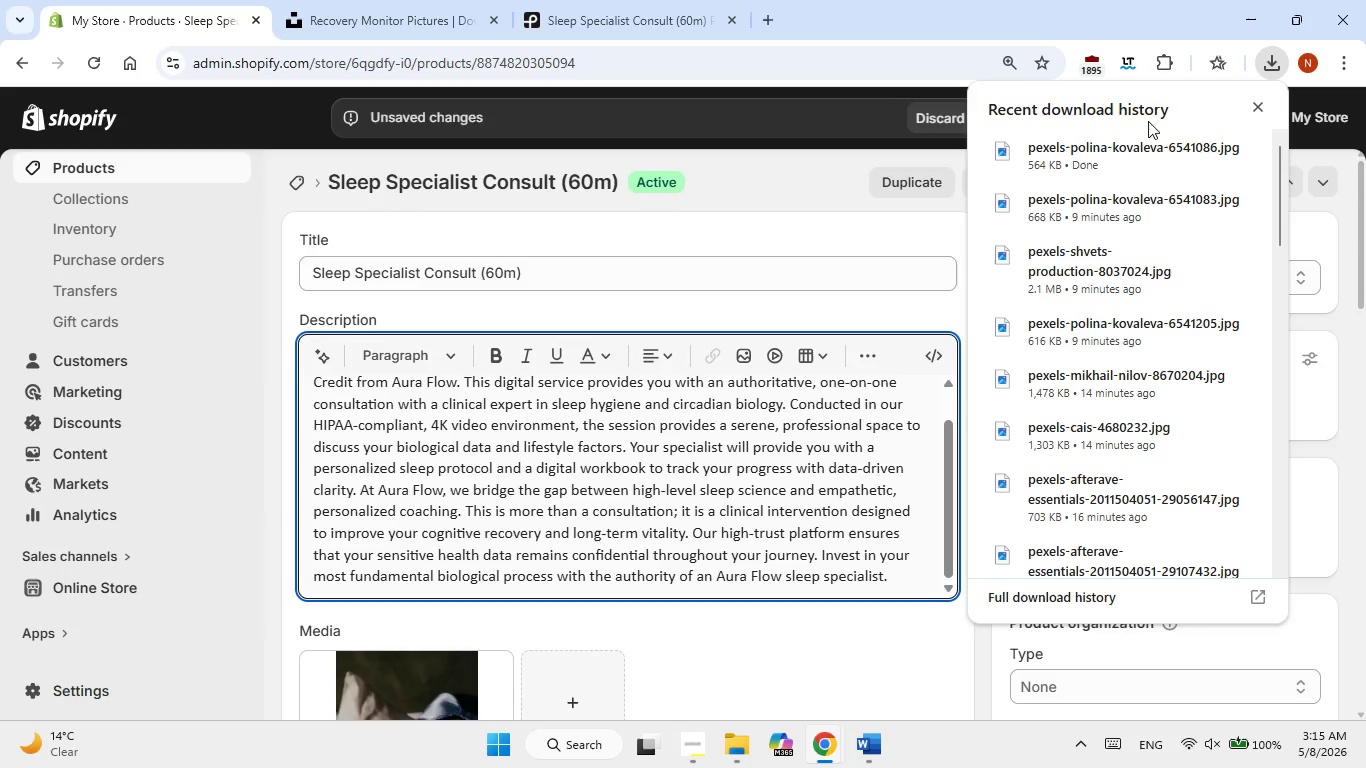 
mouse_move([1242, 145])
 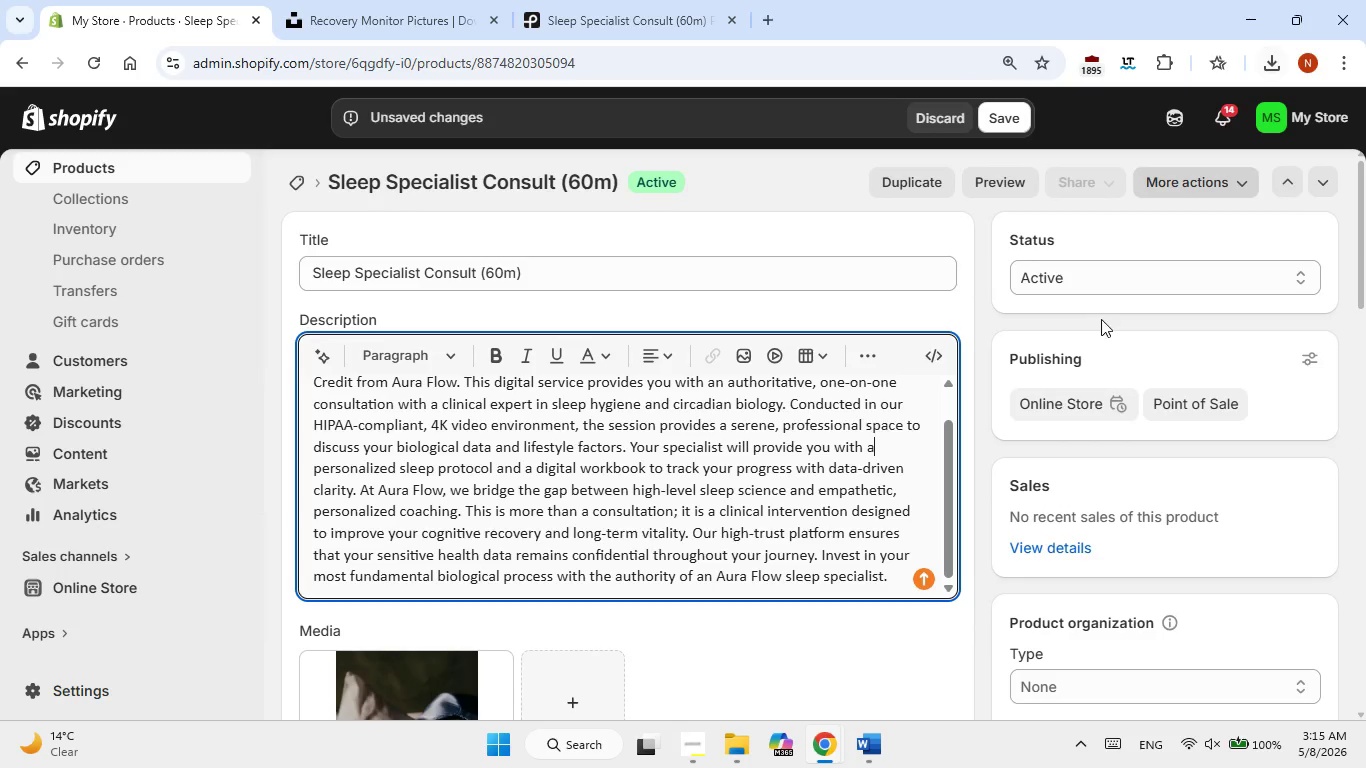 
scroll: coordinate [1105, 355], scroll_direction: down, amount: 7.0
 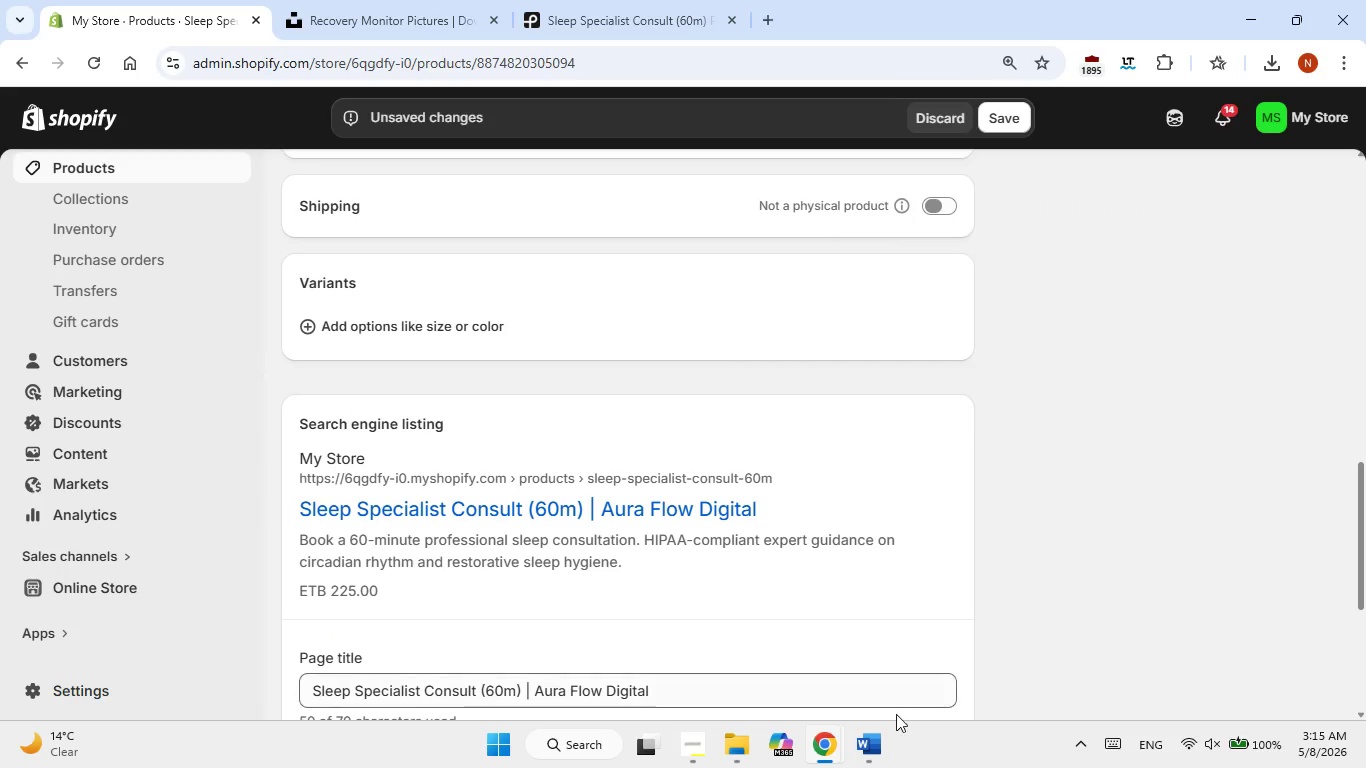 
left_click([874, 757])
 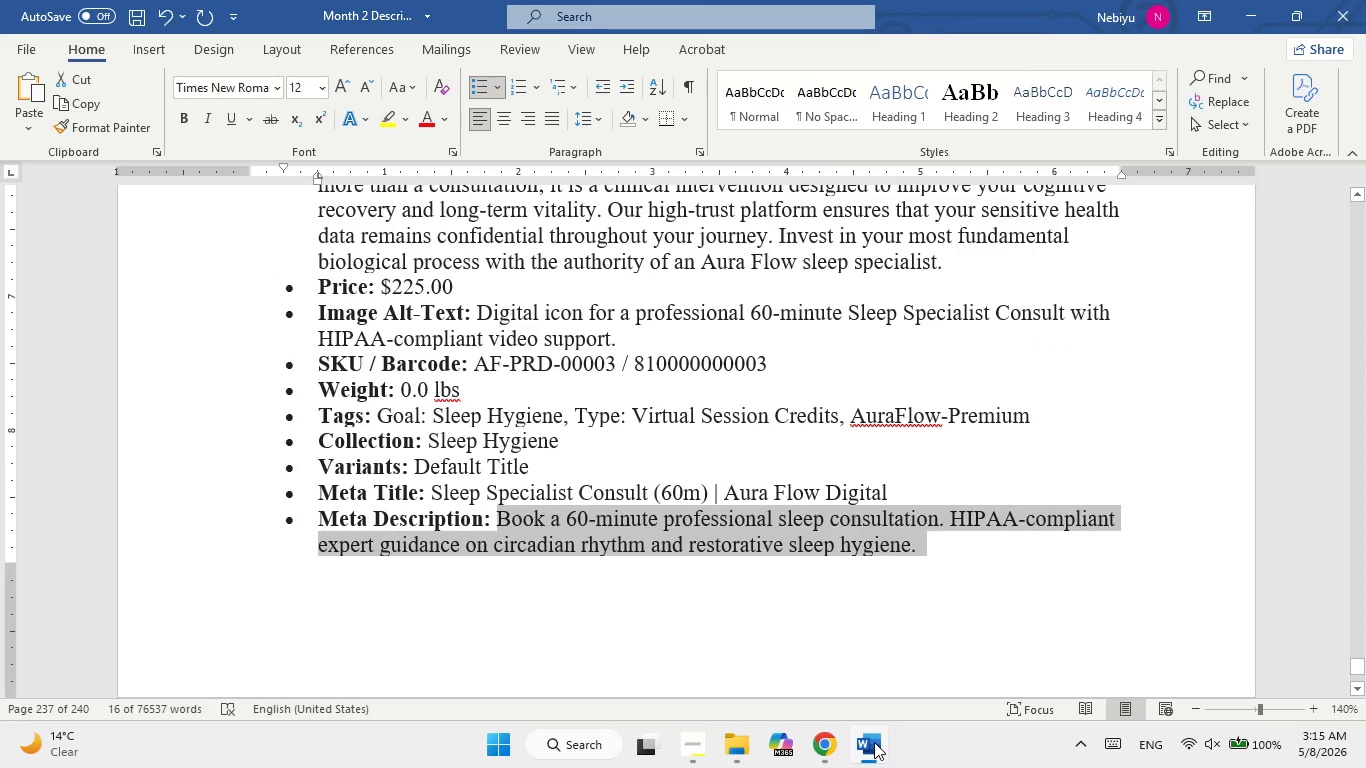 
left_click([874, 742])
 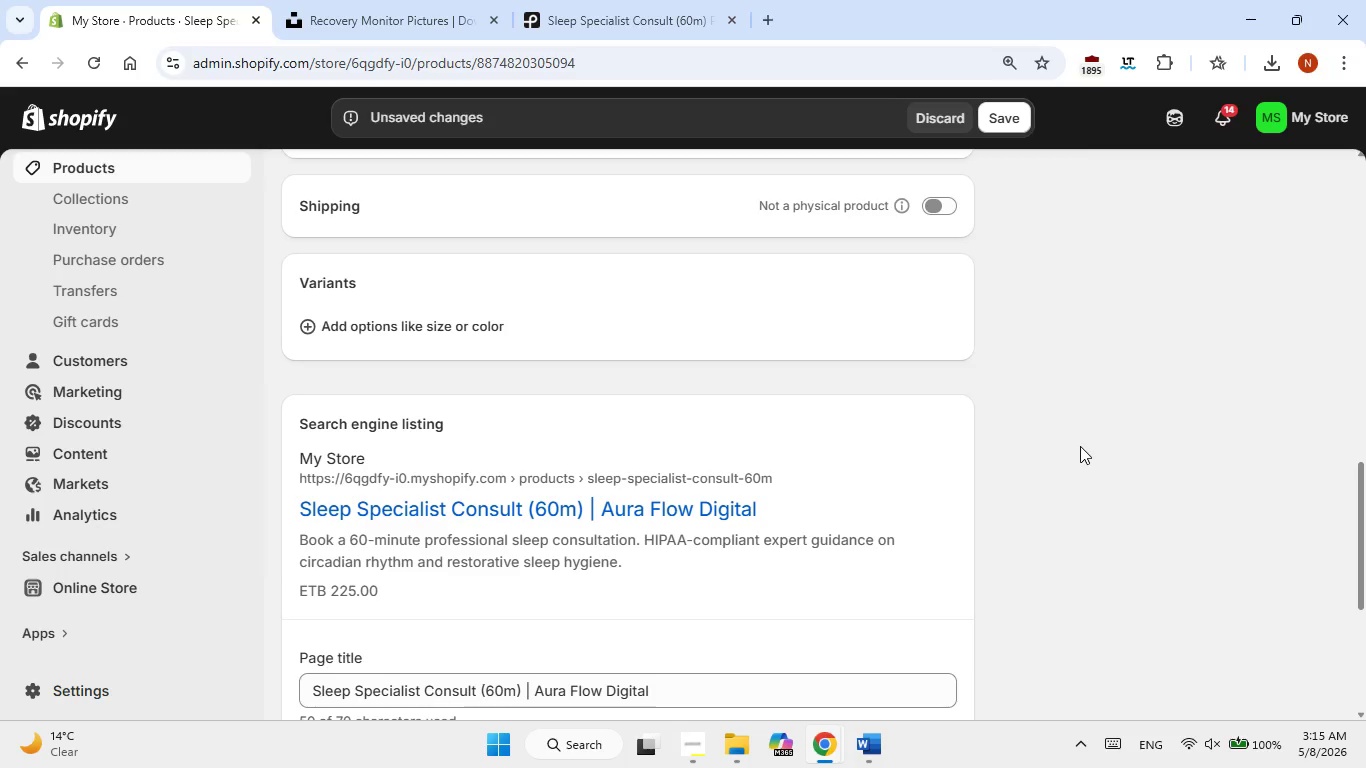 
scroll: coordinate [1080, 446], scroll_direction: down, amount: 2.0
 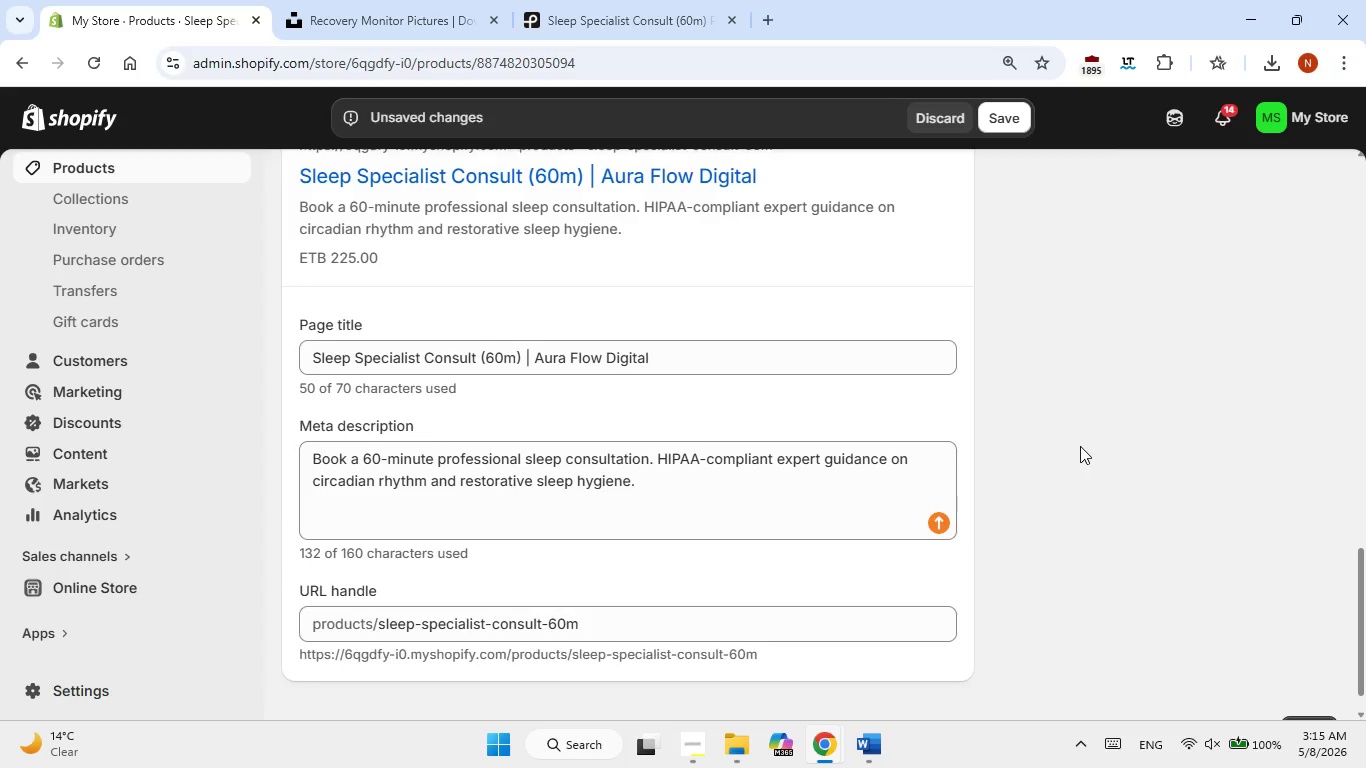 
scroll: coordinate [1080, 446], scroll_direction: up, amount: 7.0
 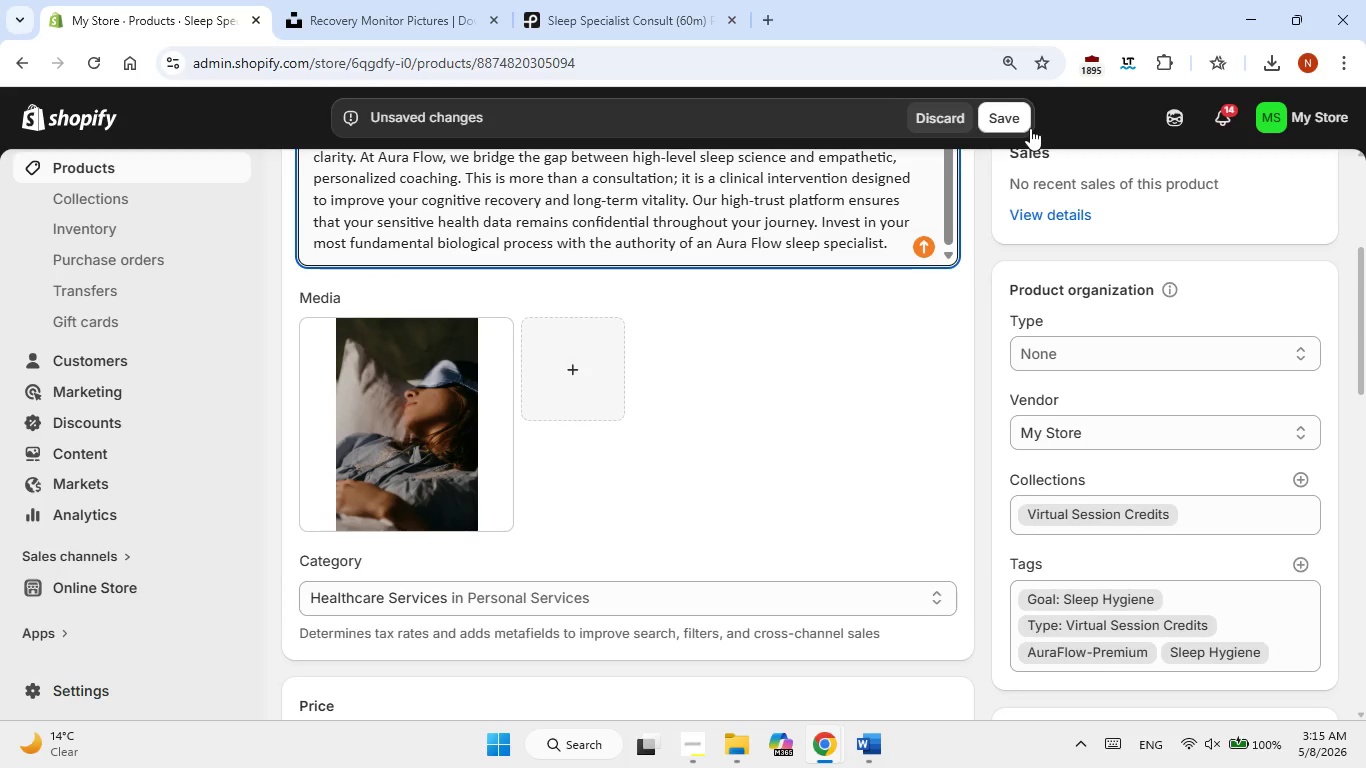 
left_click([1006, 127])
 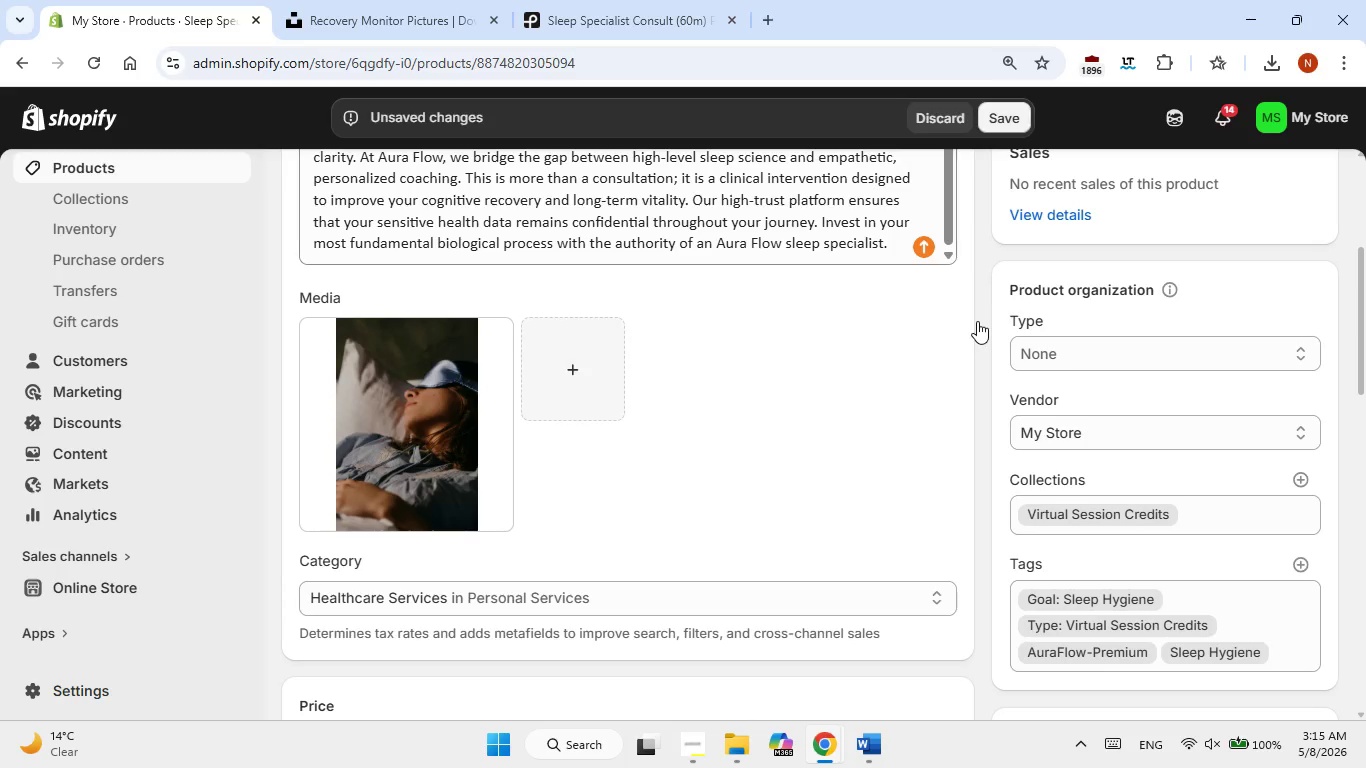 
scroll: coordinate [977, 321], scroll_direction: up, amount: 8.0
 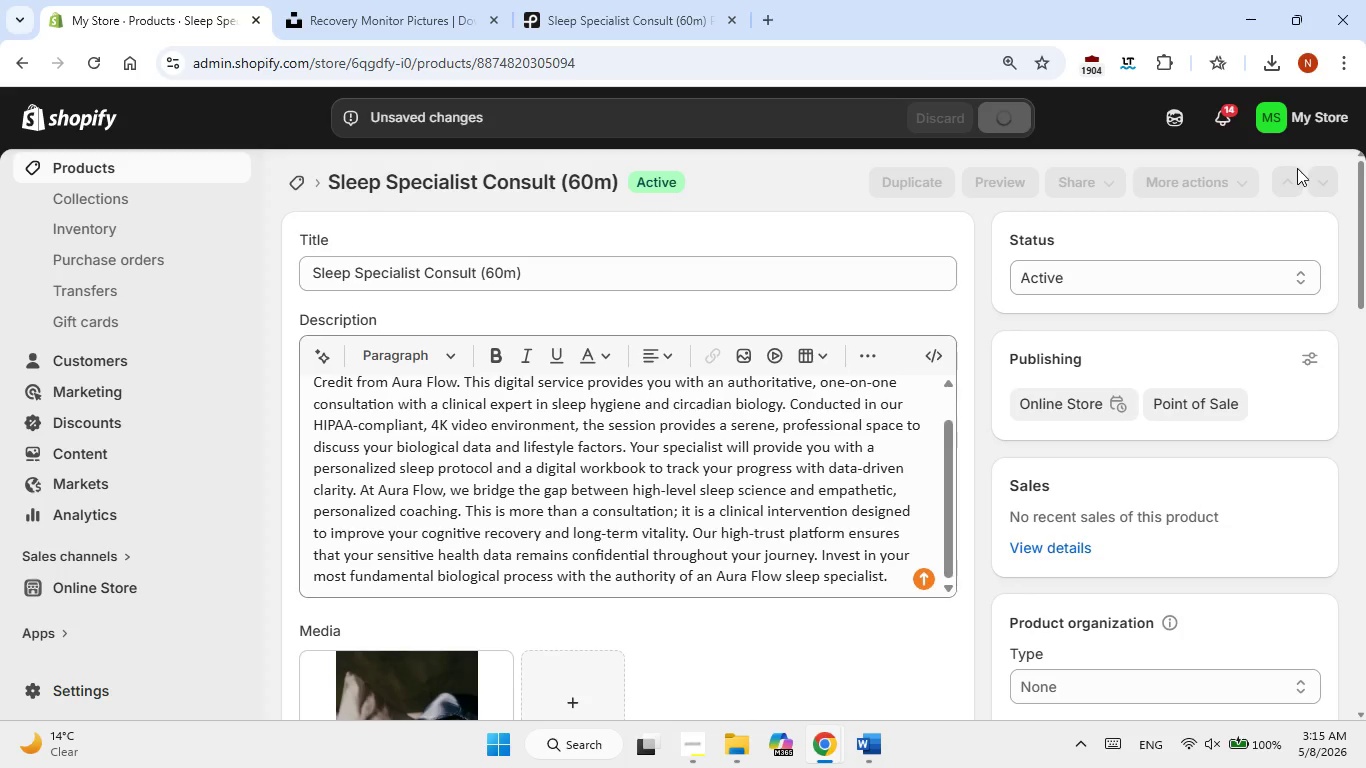 
wait(8.1)
 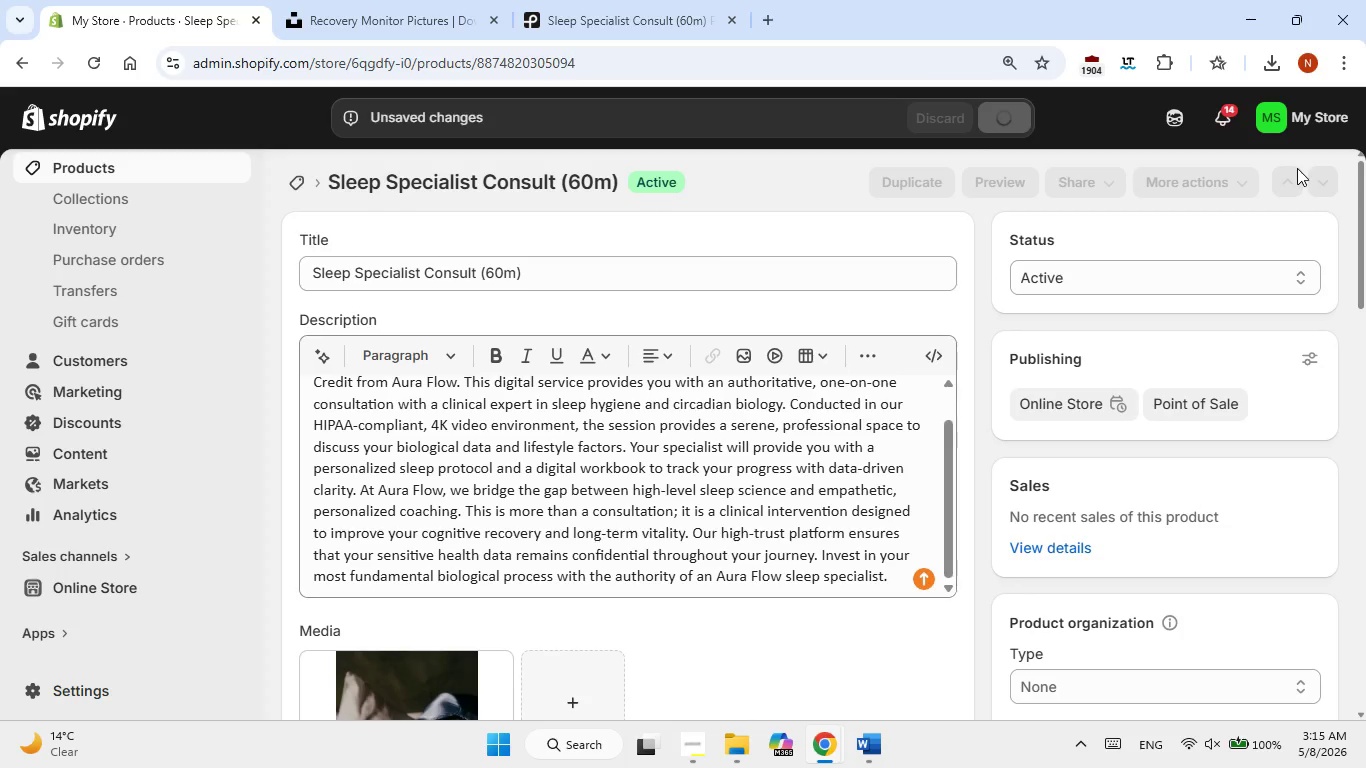 
left_click([1334, 179])
 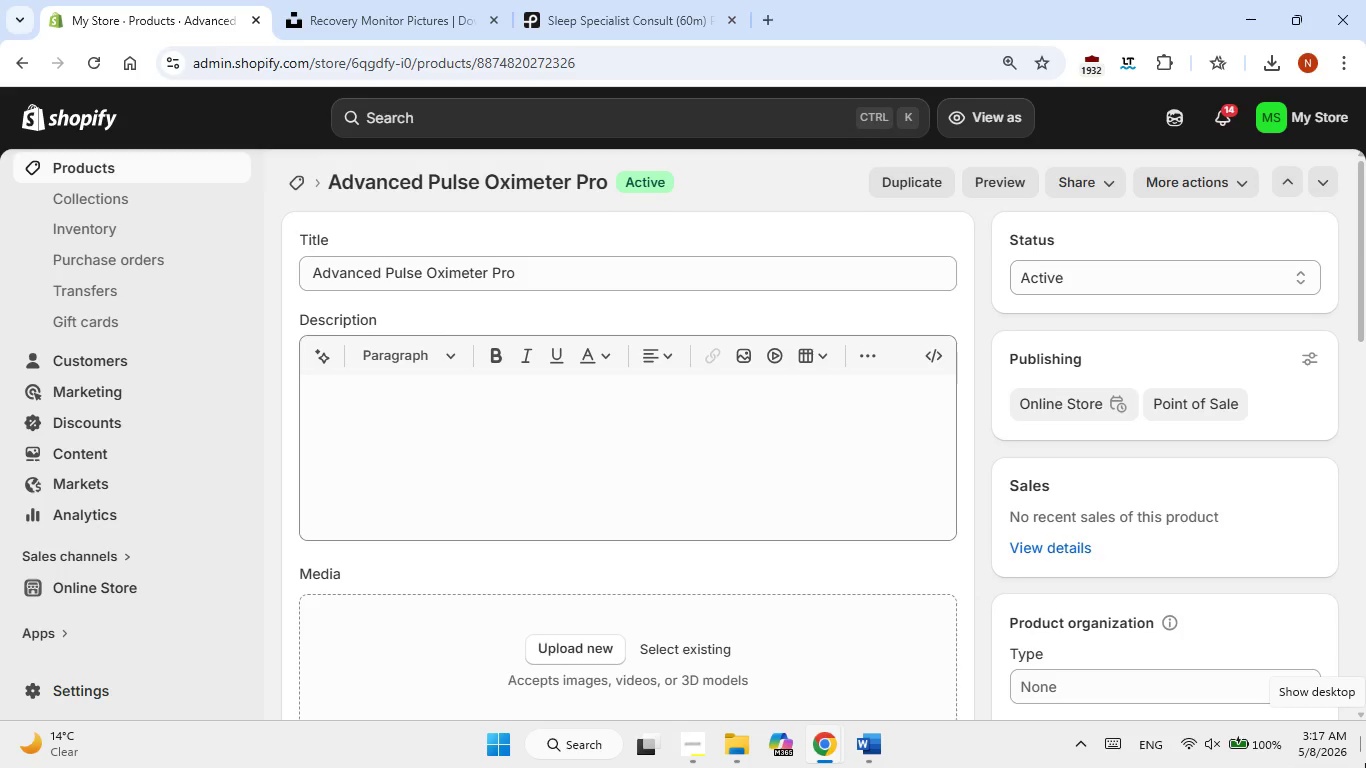 
wait(62.8)
 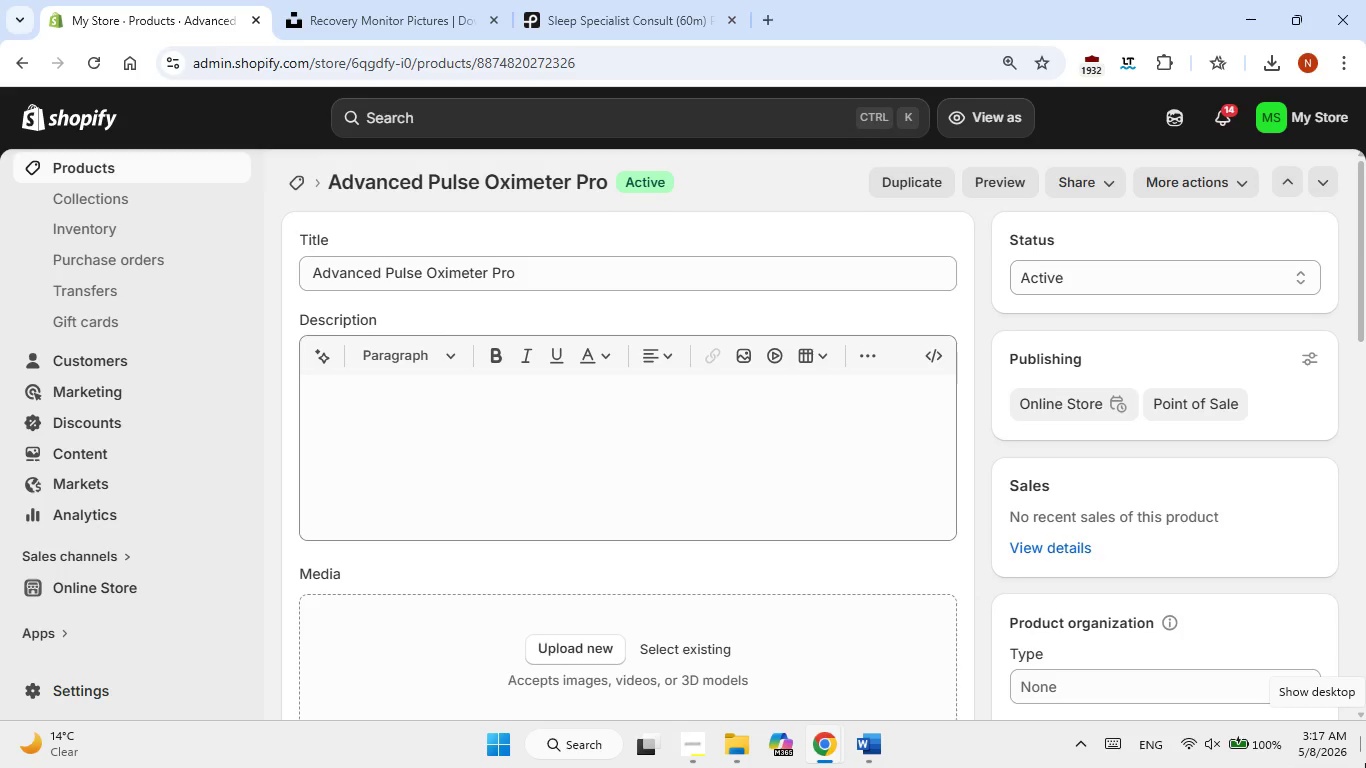 
left_click([525, 420])
 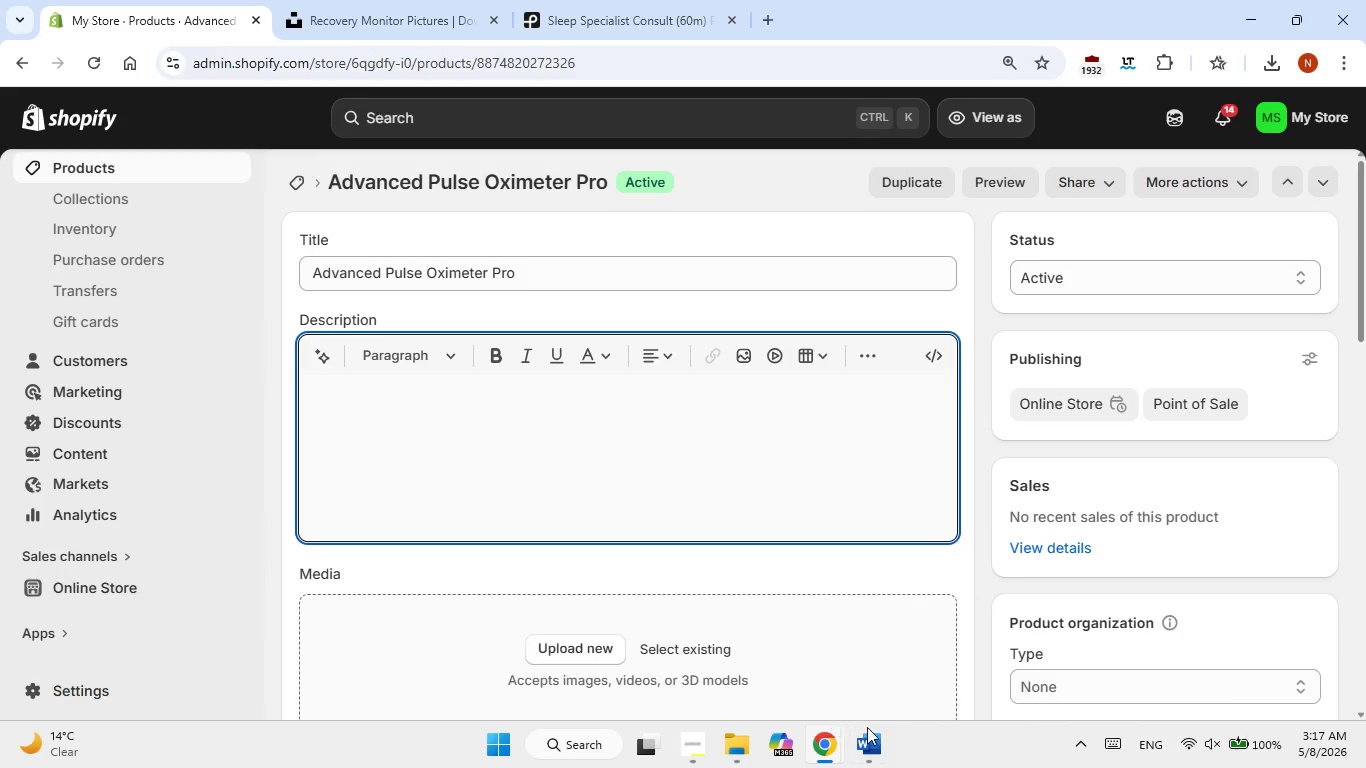 
left_click([868, 743])
 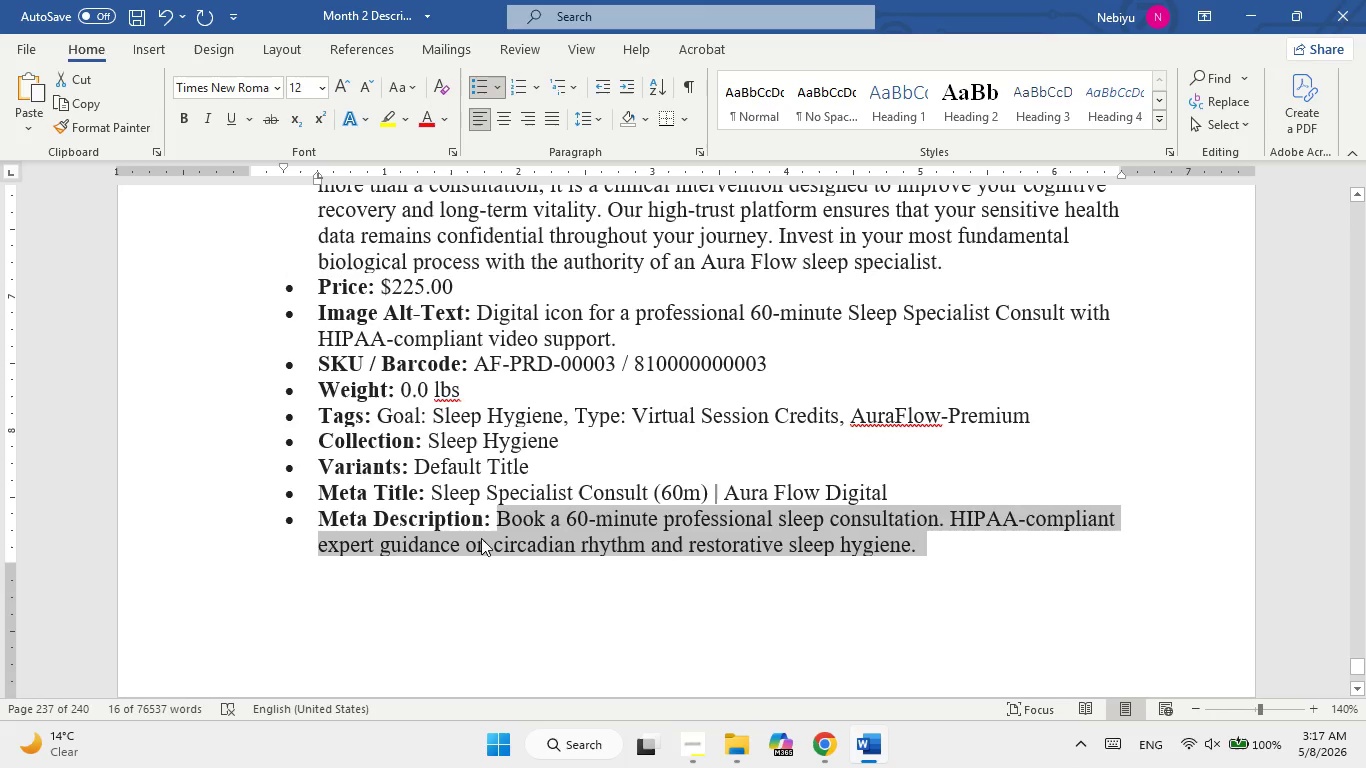 
scroll: coordinate [481, 538], scroll_direction: down, amount: 5.0
 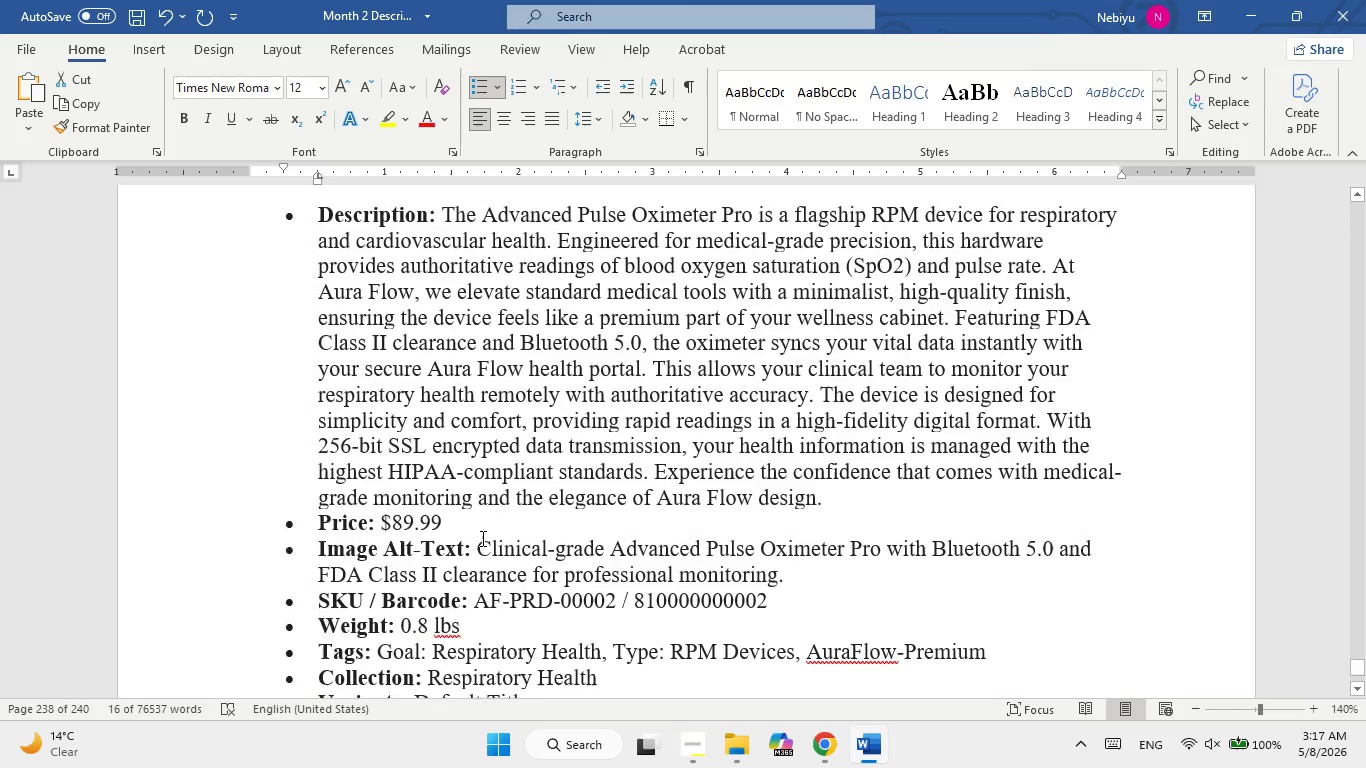 
scroll: coordinate [481, 538], scroll_direction: up, amount: 1.0
 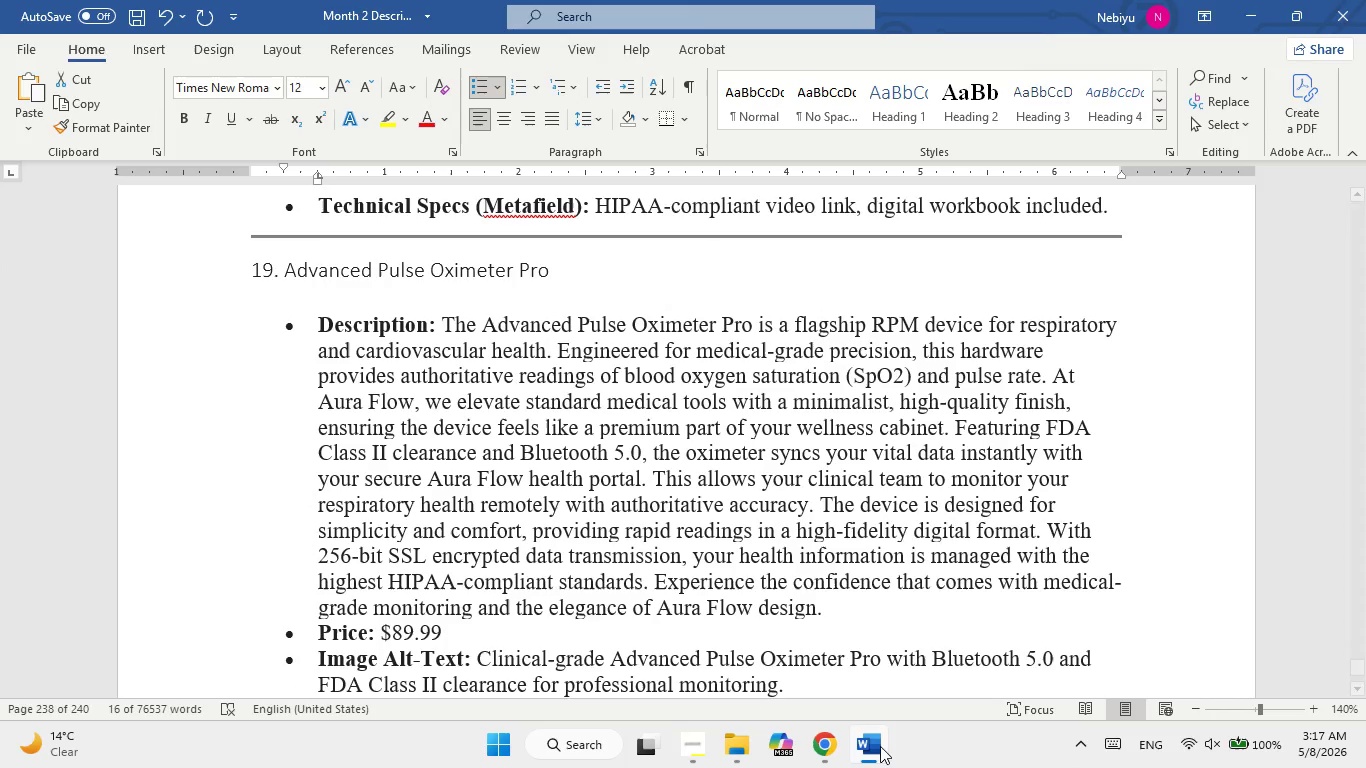 
left_click([880, 746])
 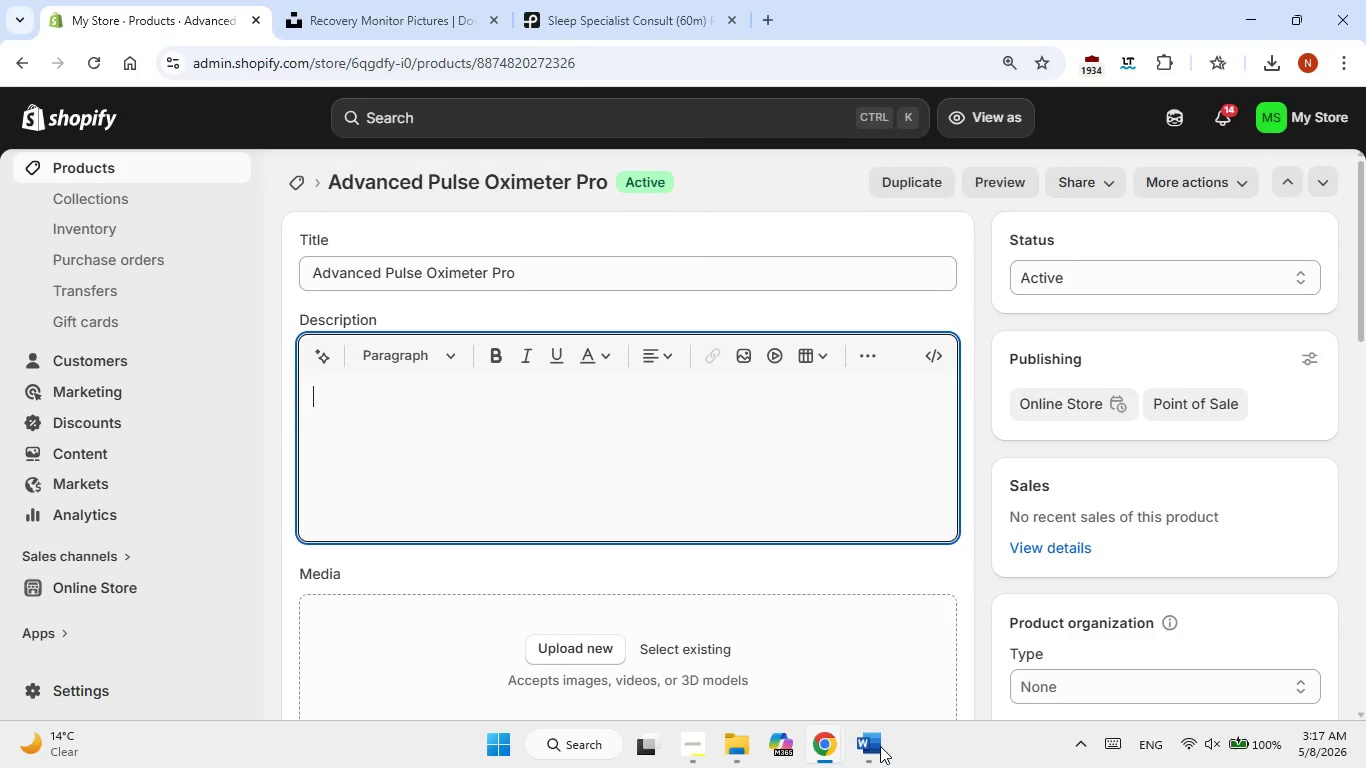 
left_click([880, 746])
 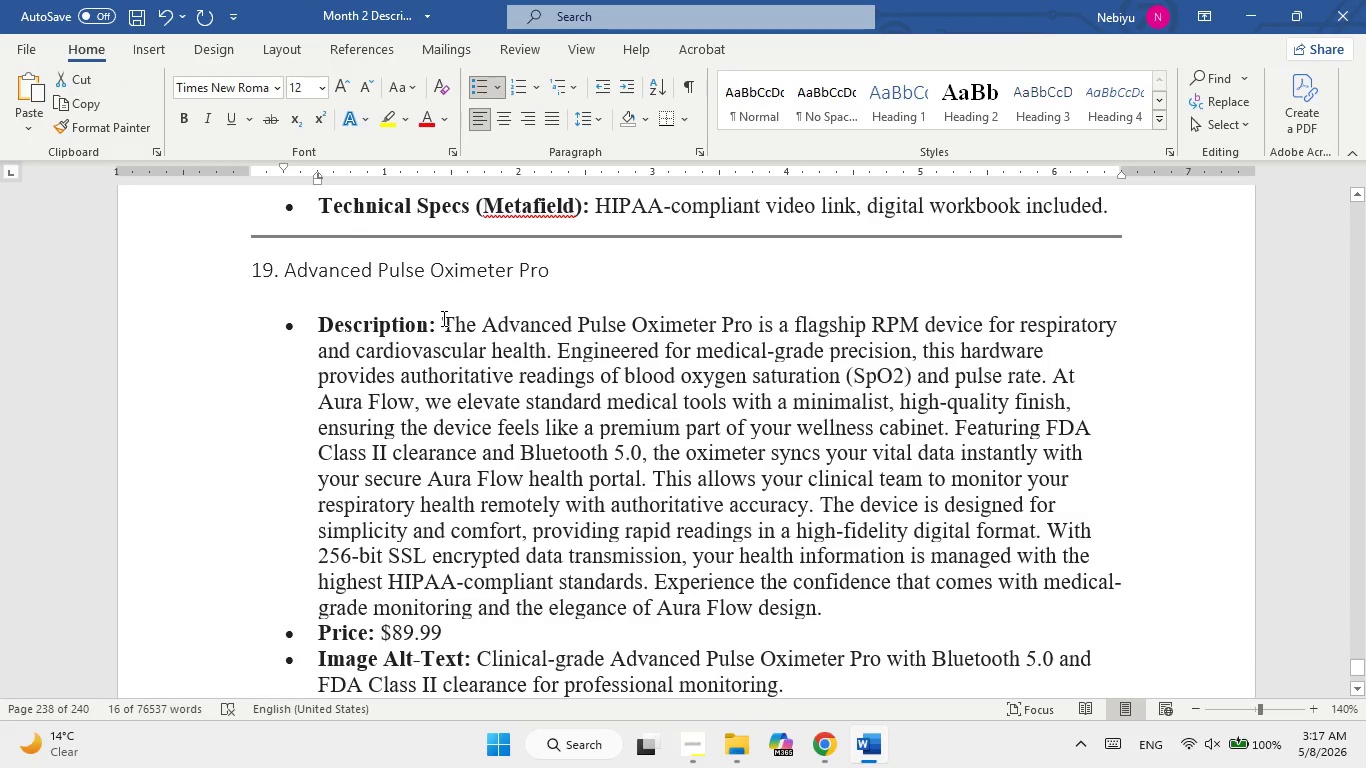 
left_click_drag(start_coordinate=[452, 323], to_coordinate=[810, 610])
 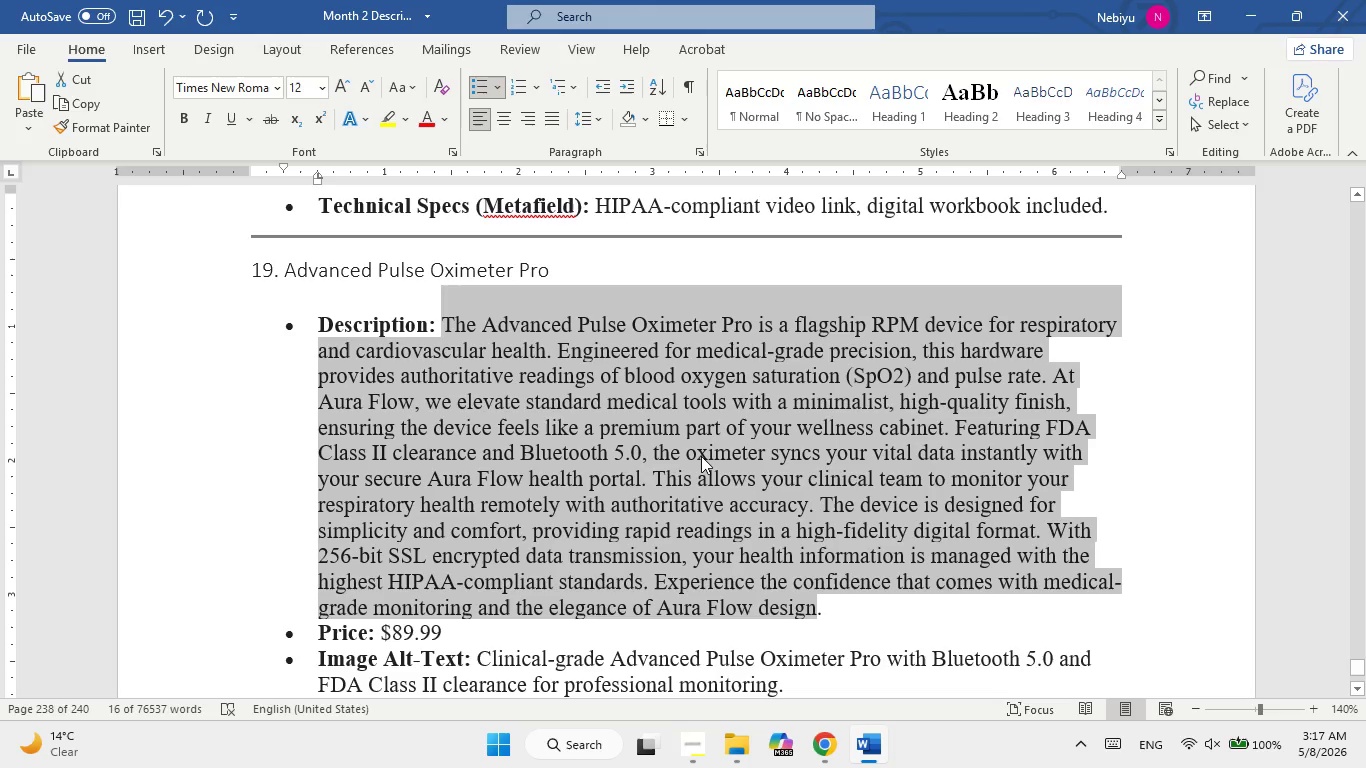 
right_click([701, 456])
 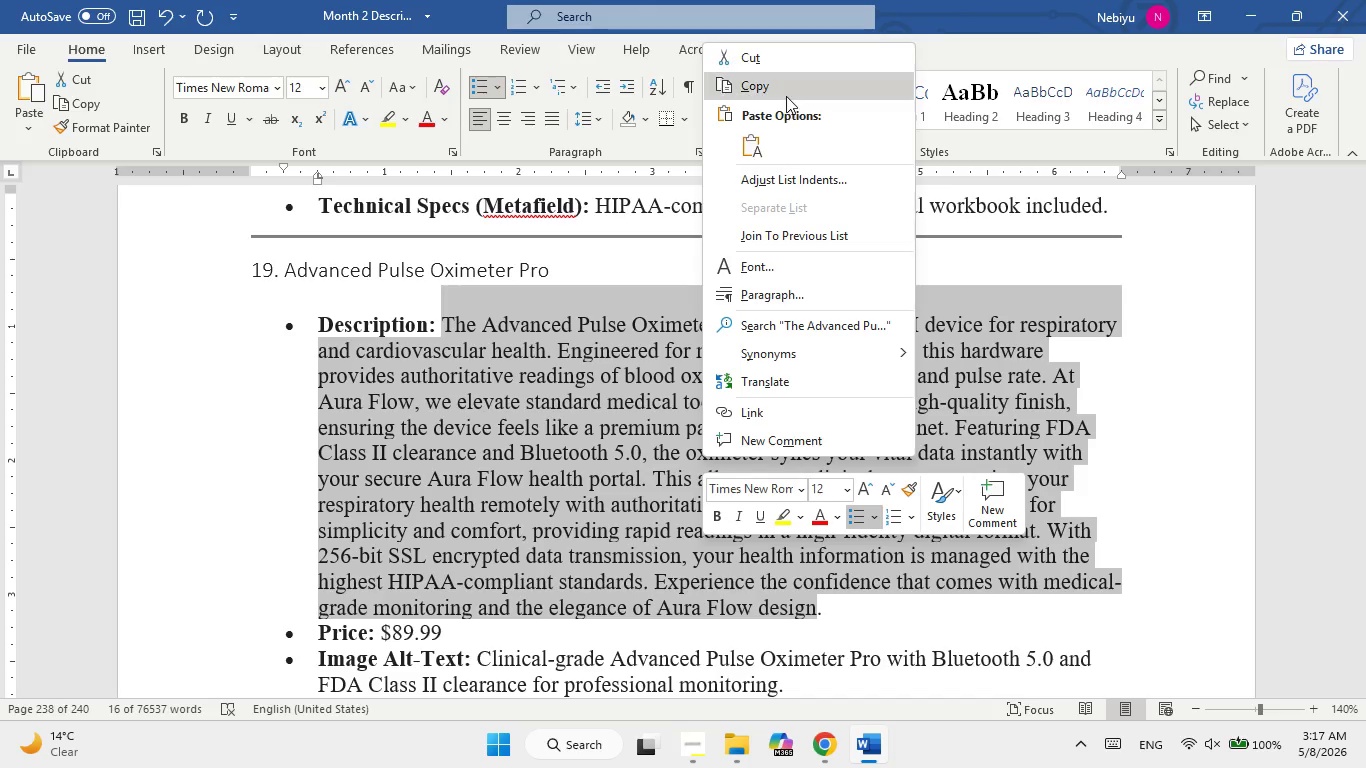 
left_click([786, 94])
 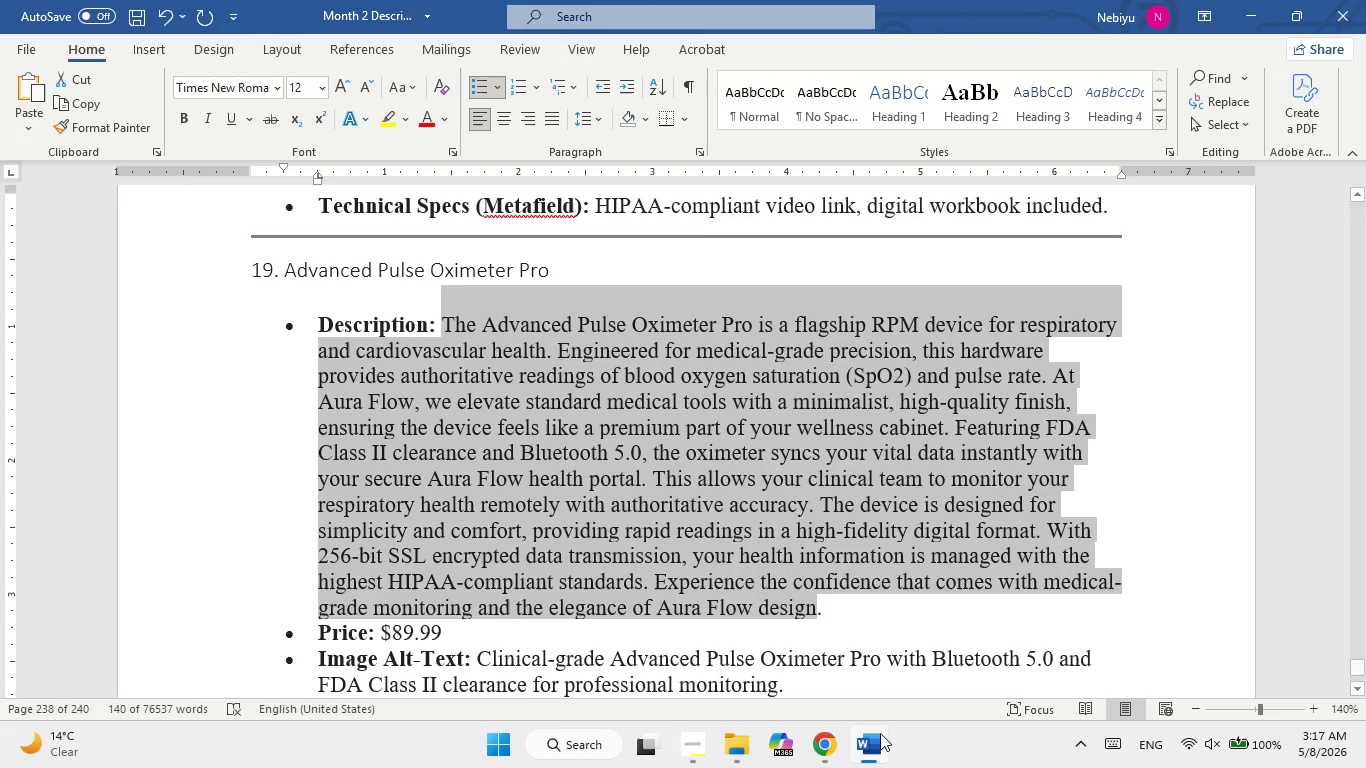 
left_click([881, 763])
 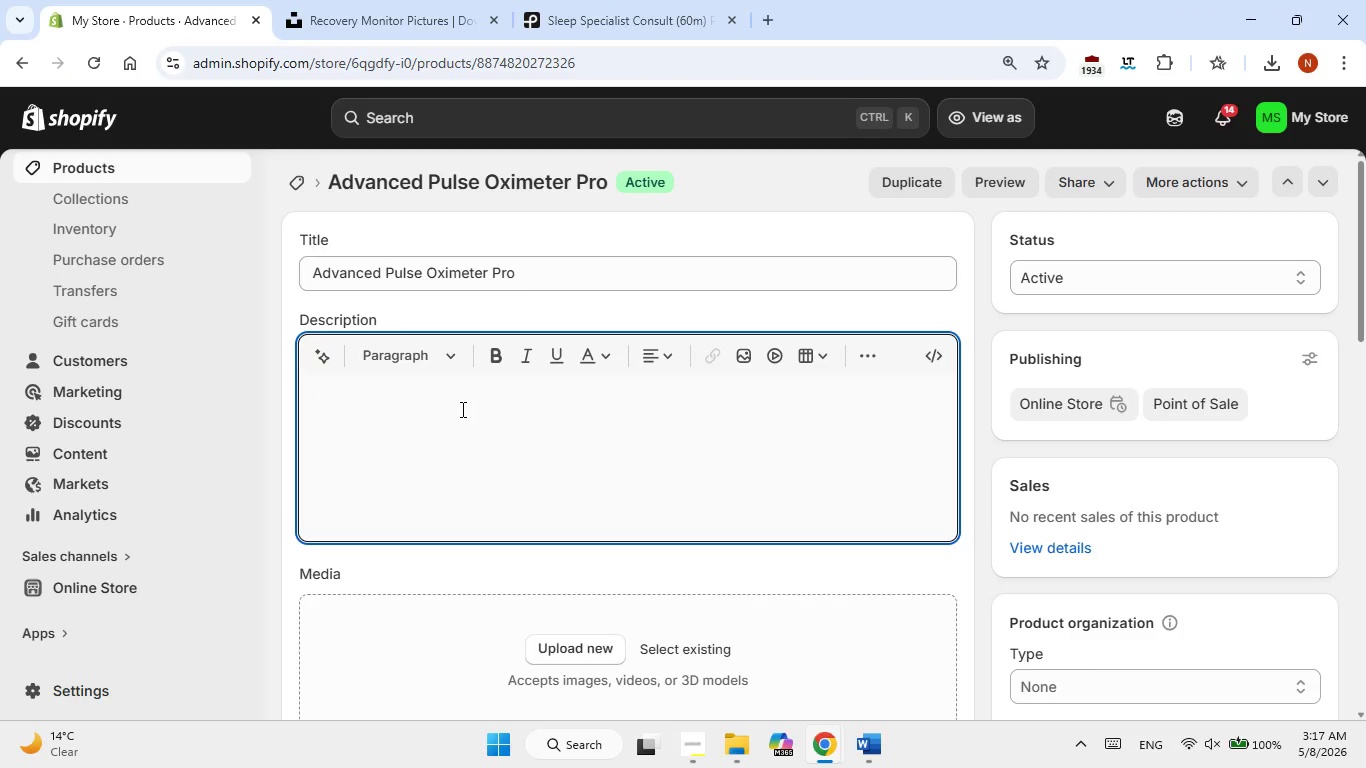 
right_click([461, 409])
 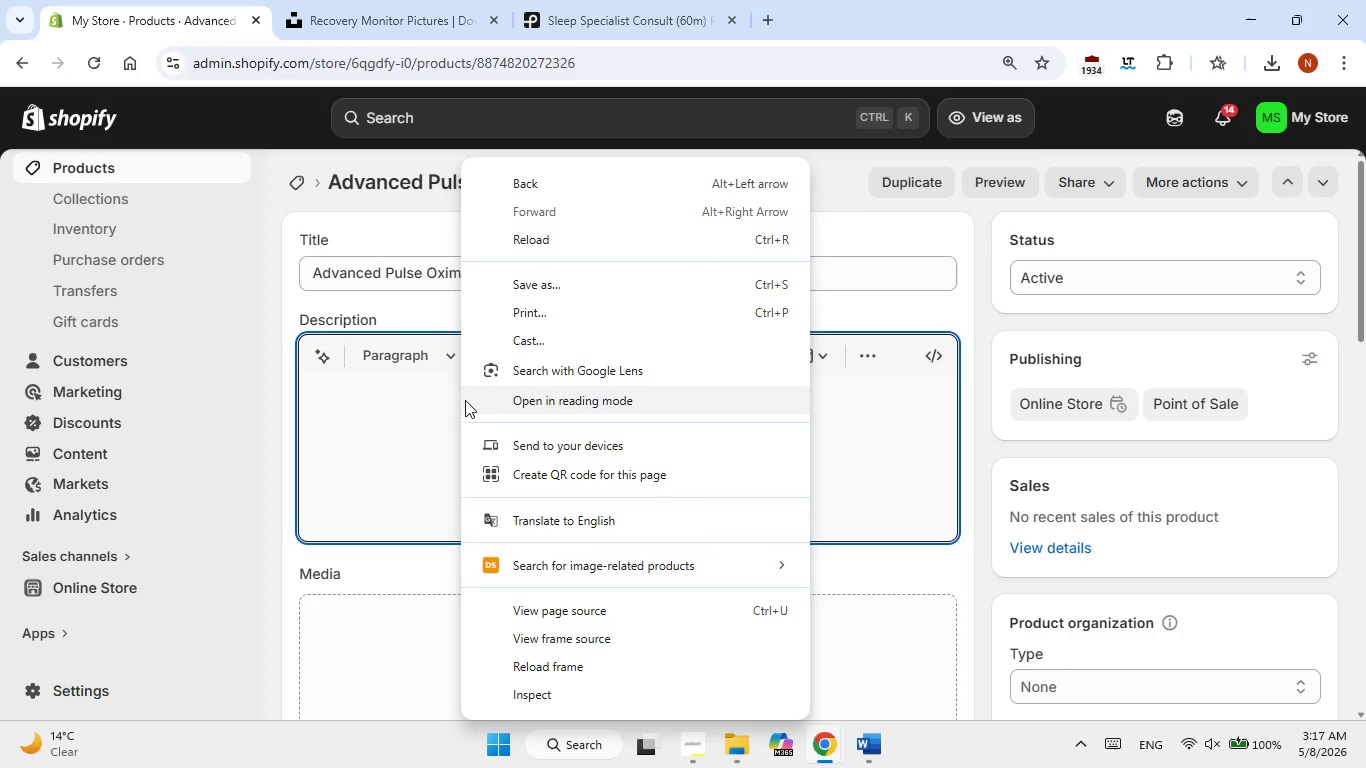 
left_click([427, 418])
 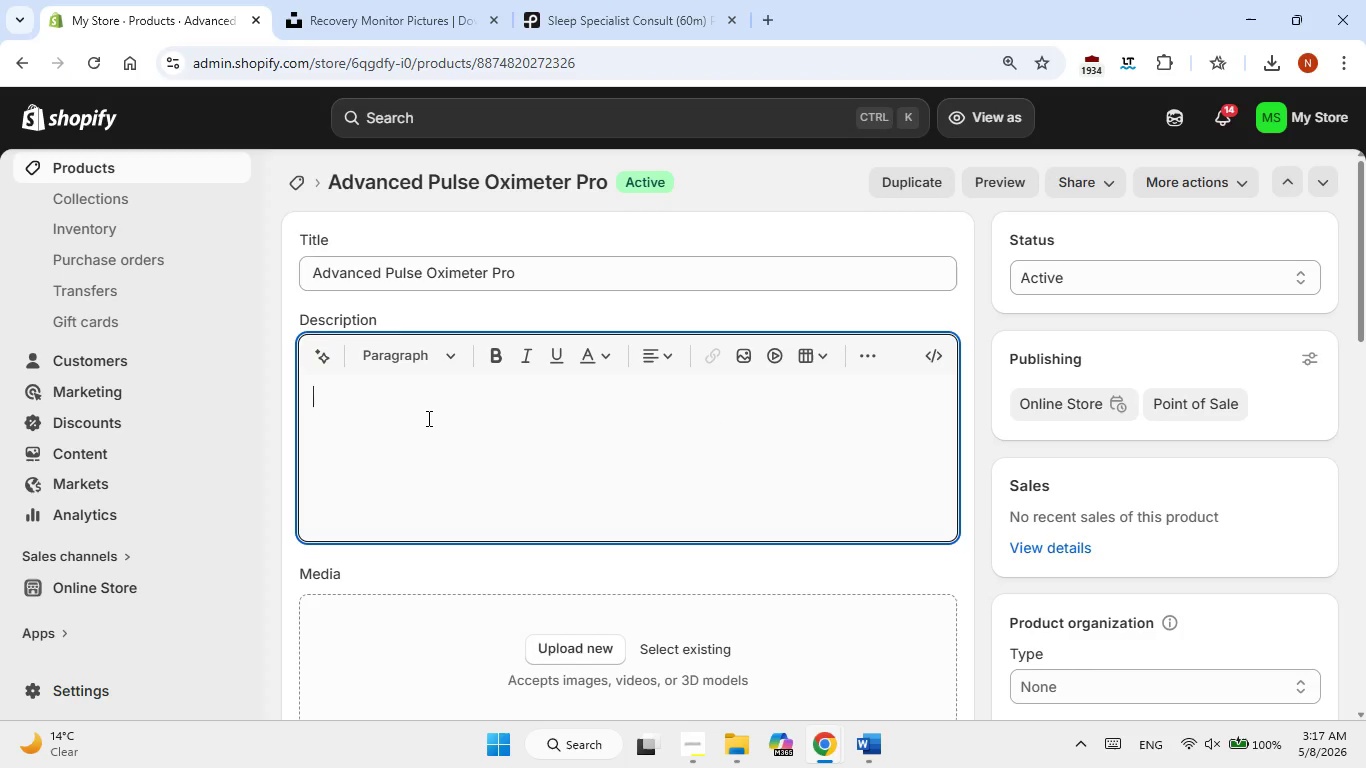 
right_click([427, 418])
 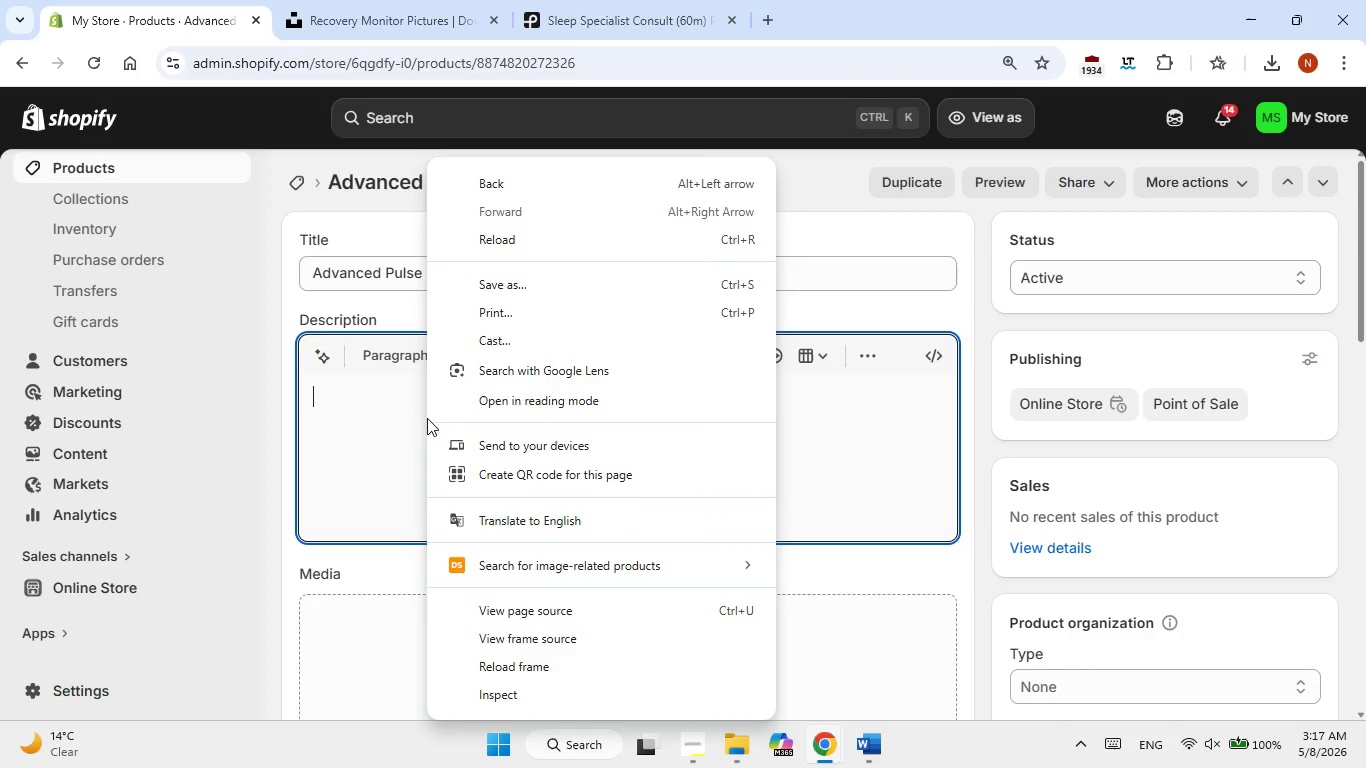 
left_click([413, 418])
 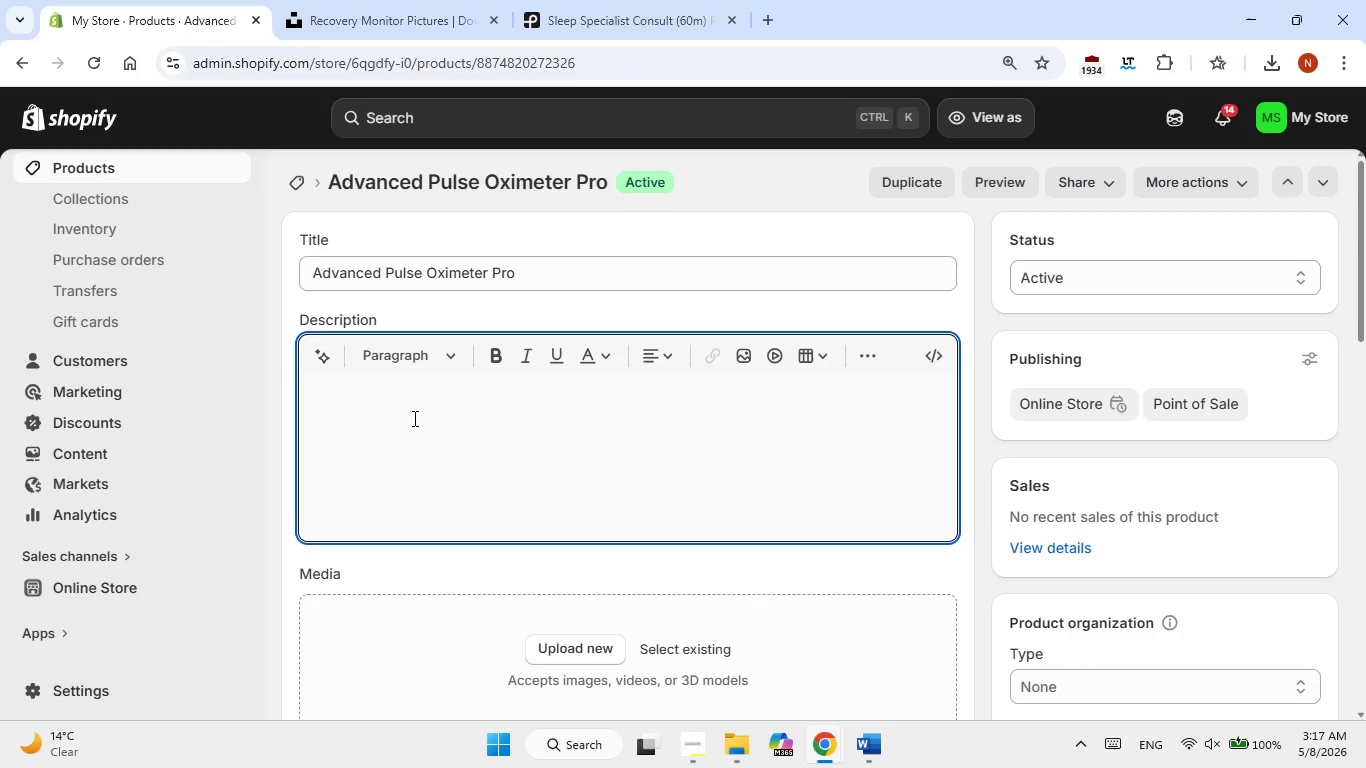 
right_click([413, 418])
 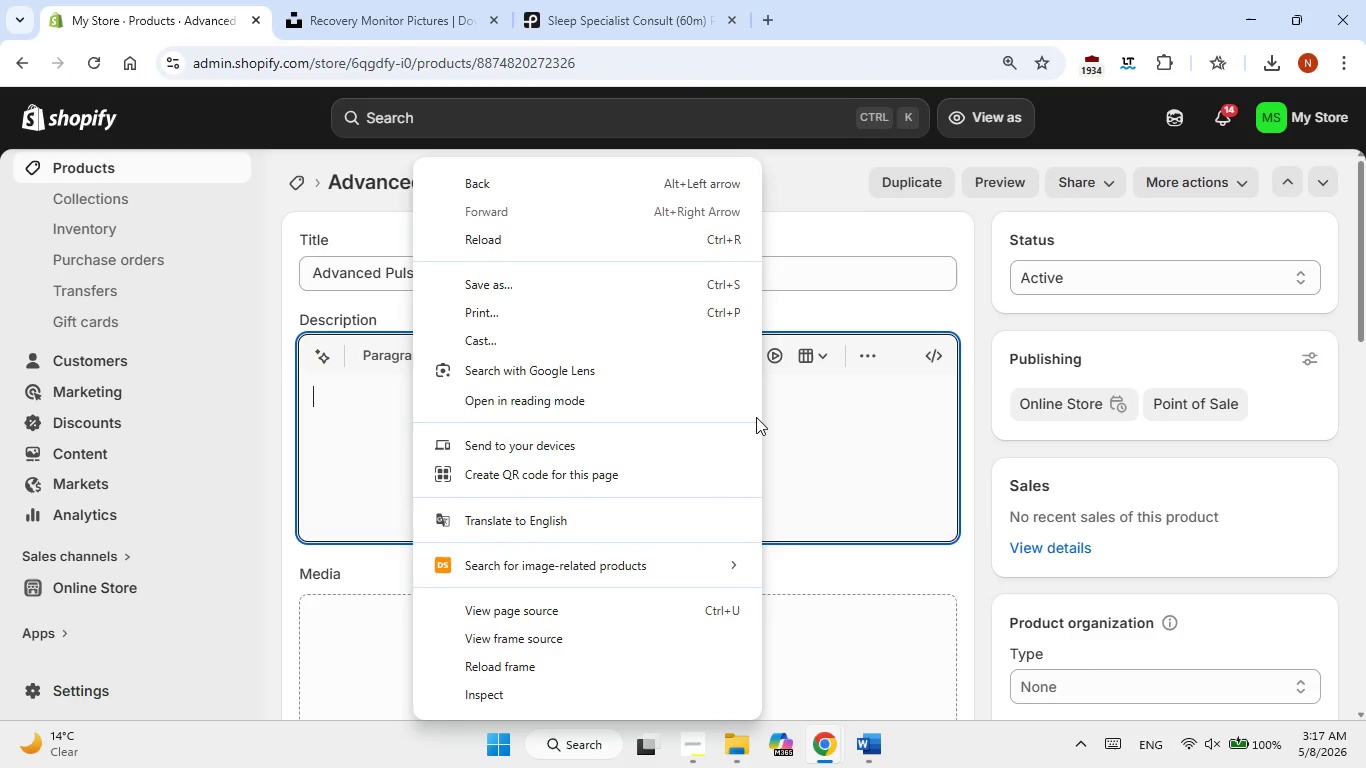 
left_click([780, 412])
 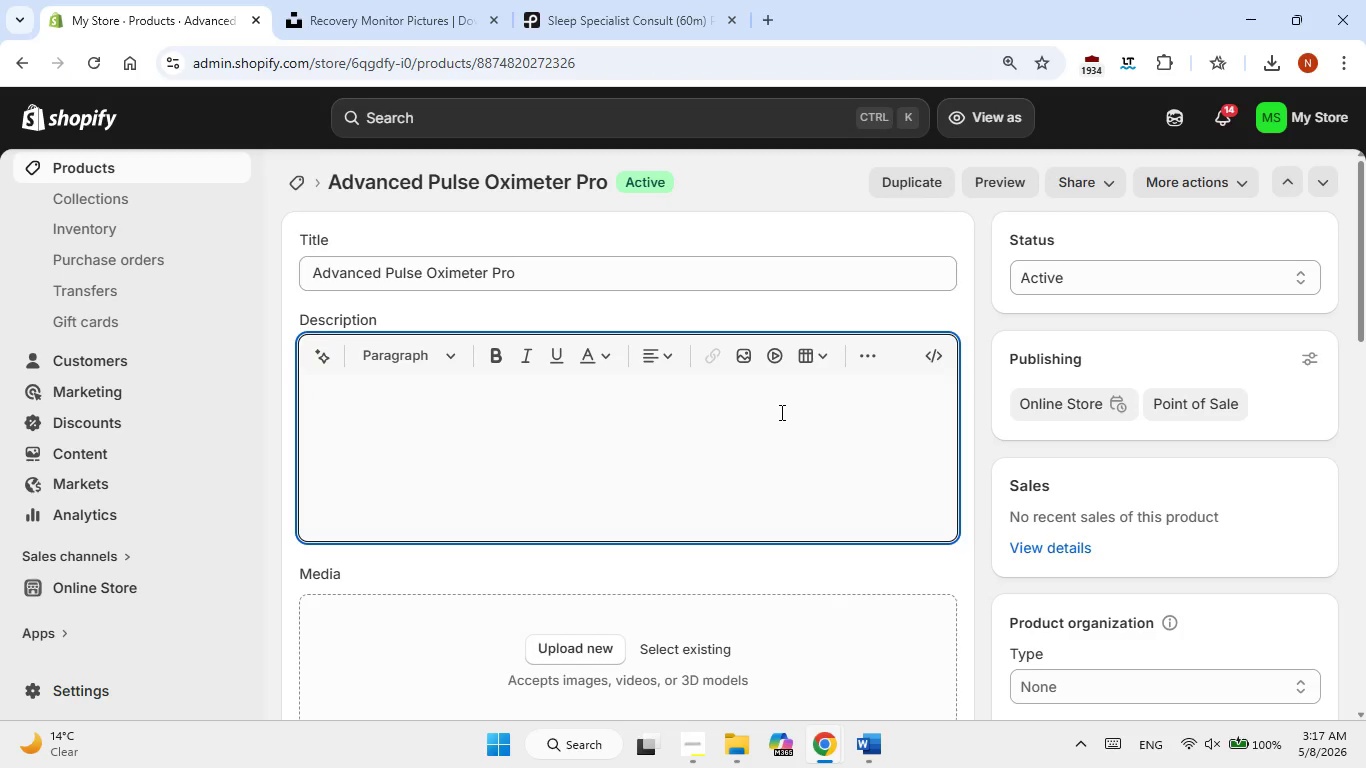 
right_click([780, 412])
 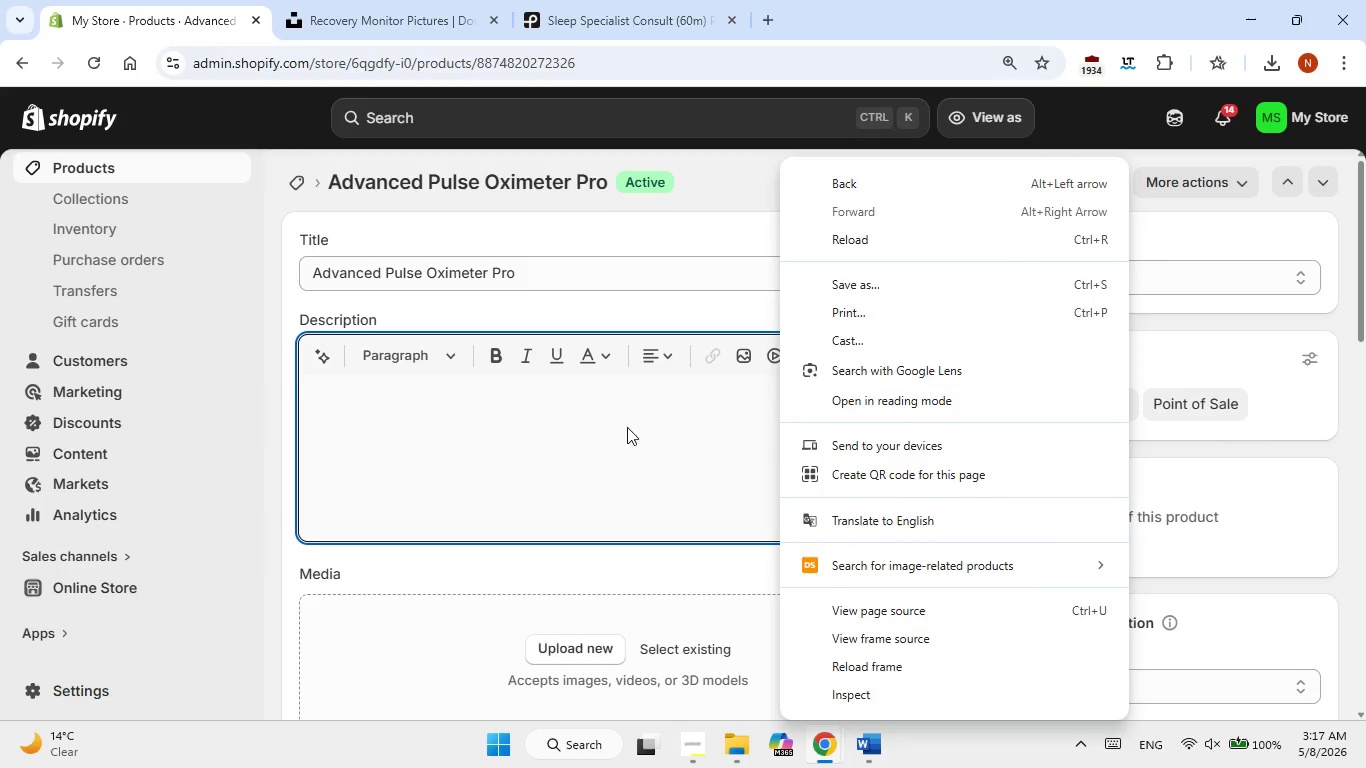 
left_click([602, 427])
 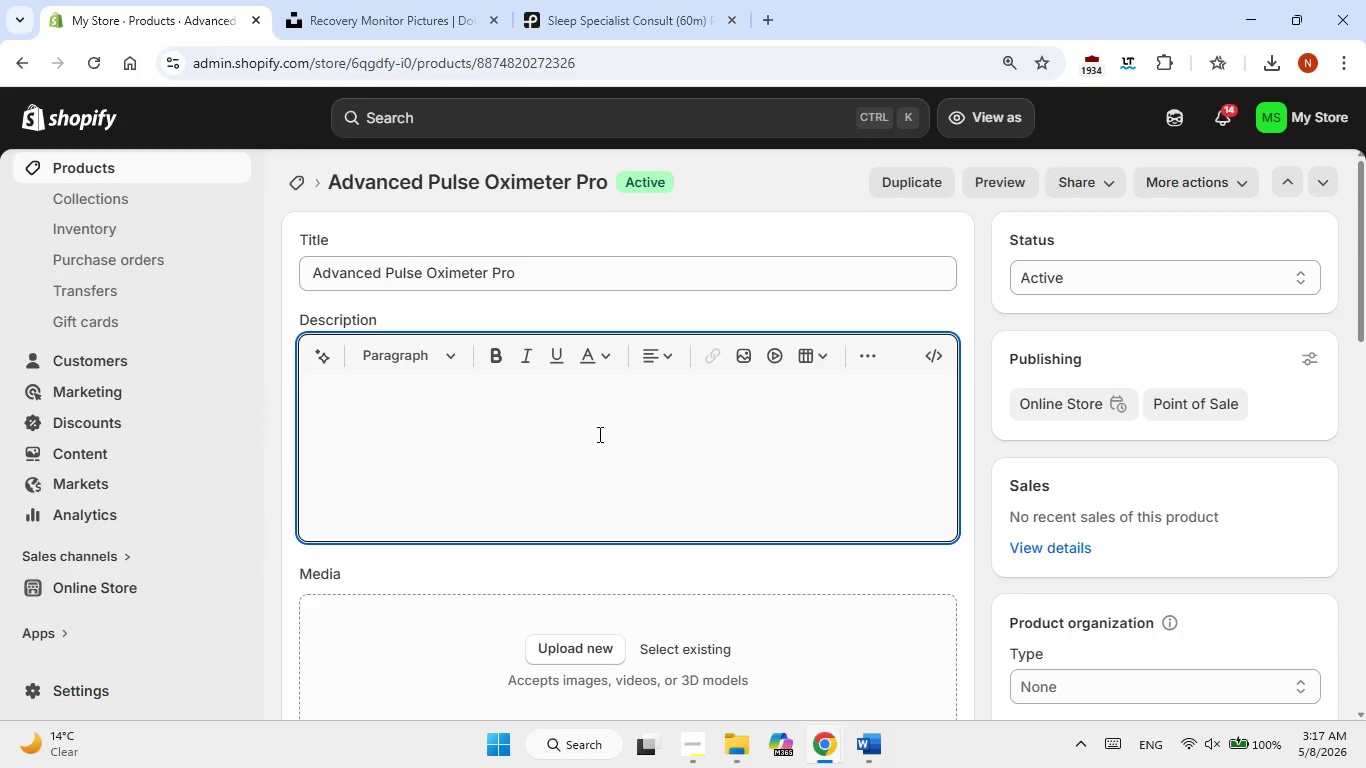 
key(Control+V)
 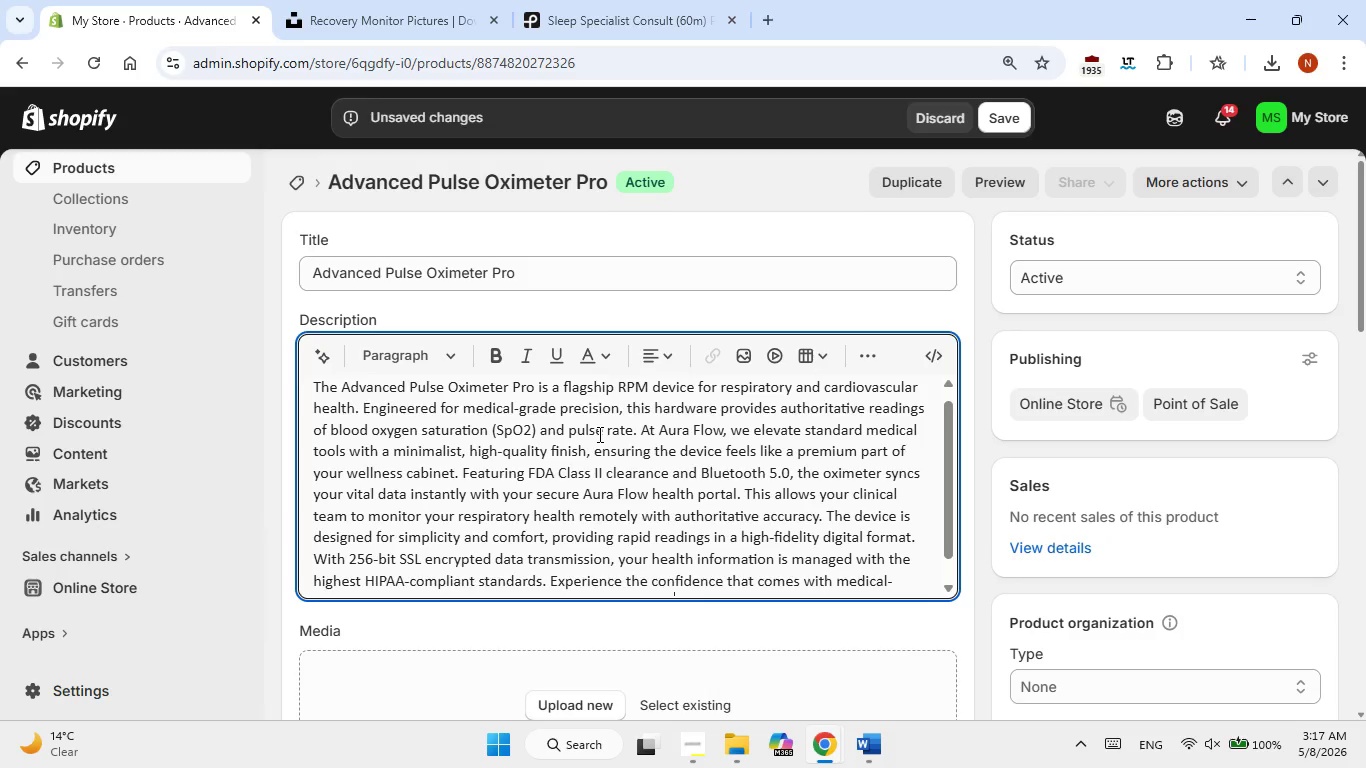 
key(Period)
 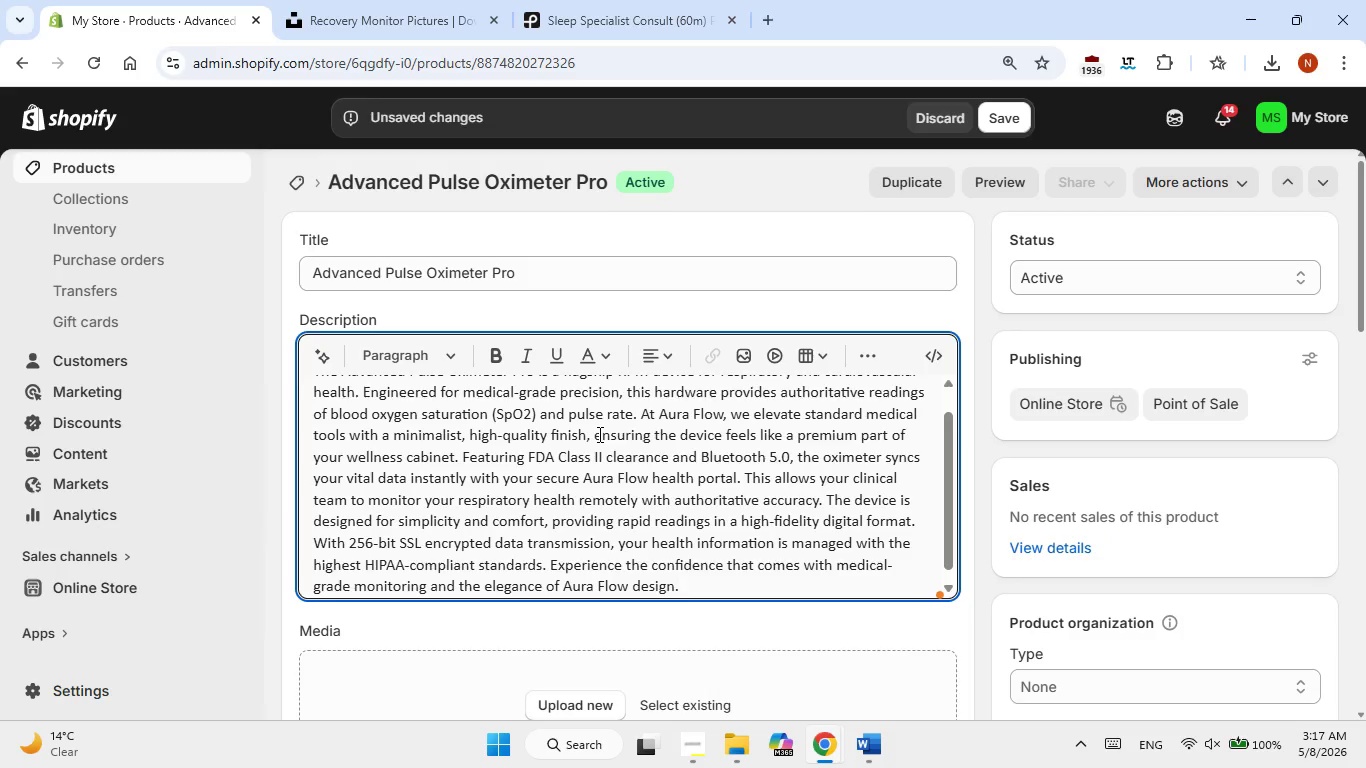 
scroll: coordinate [598, 434], scroll_direction: down, amount: 2.0
 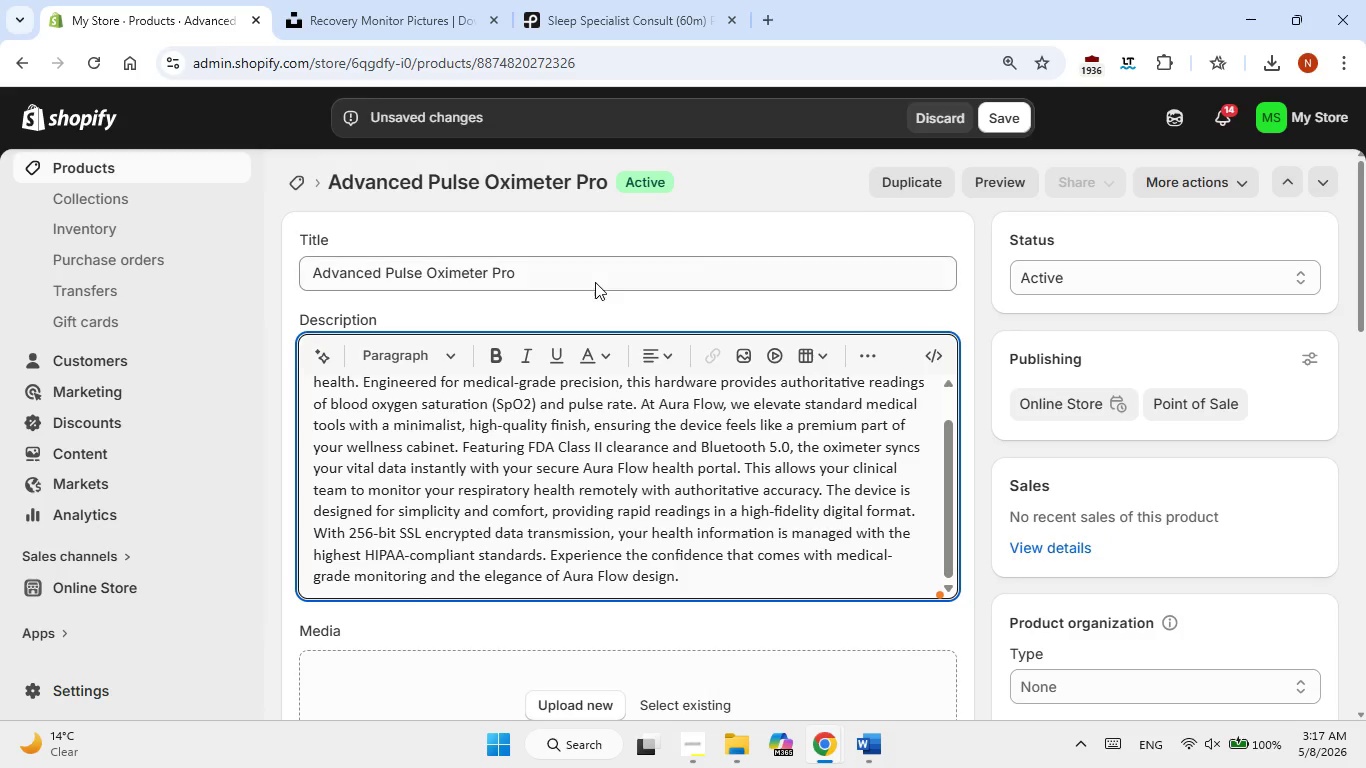 
double_click([575, 282])
 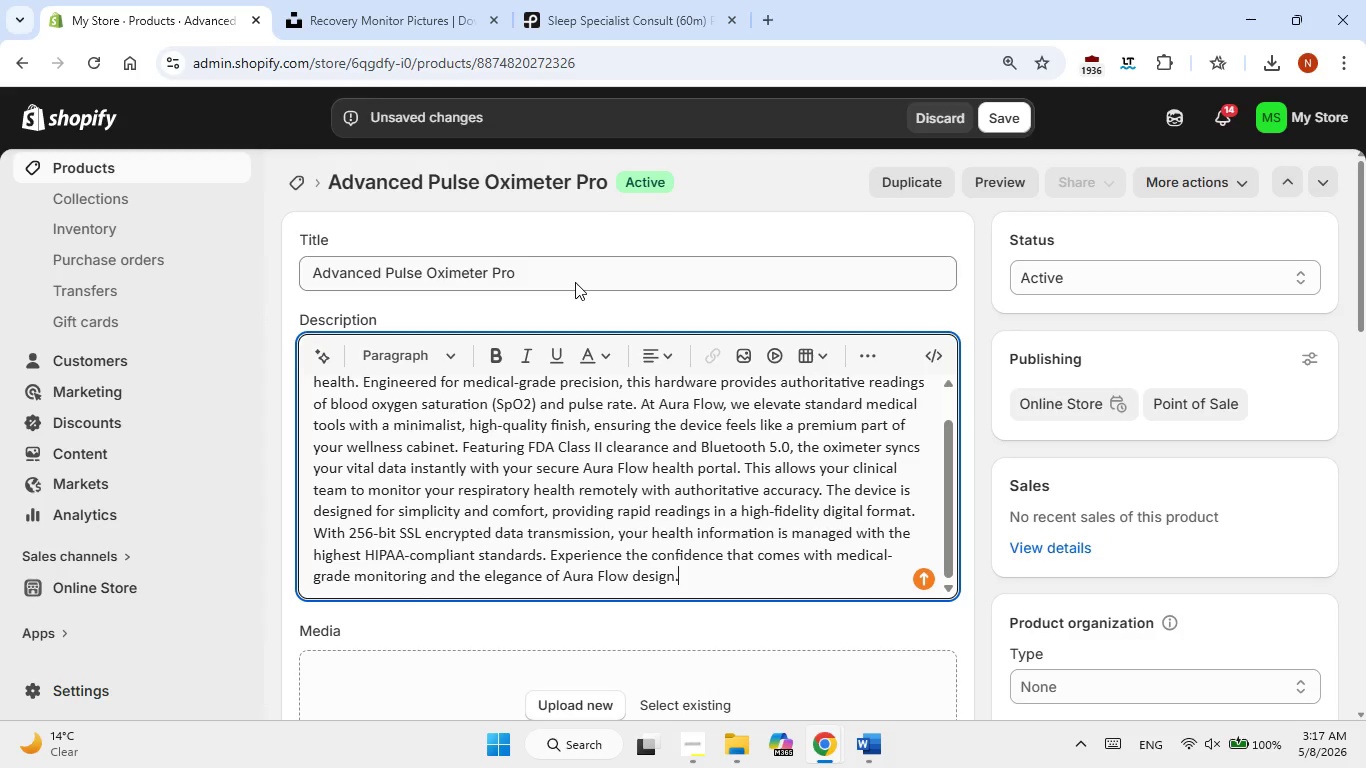 
triple_click([575, 282])
 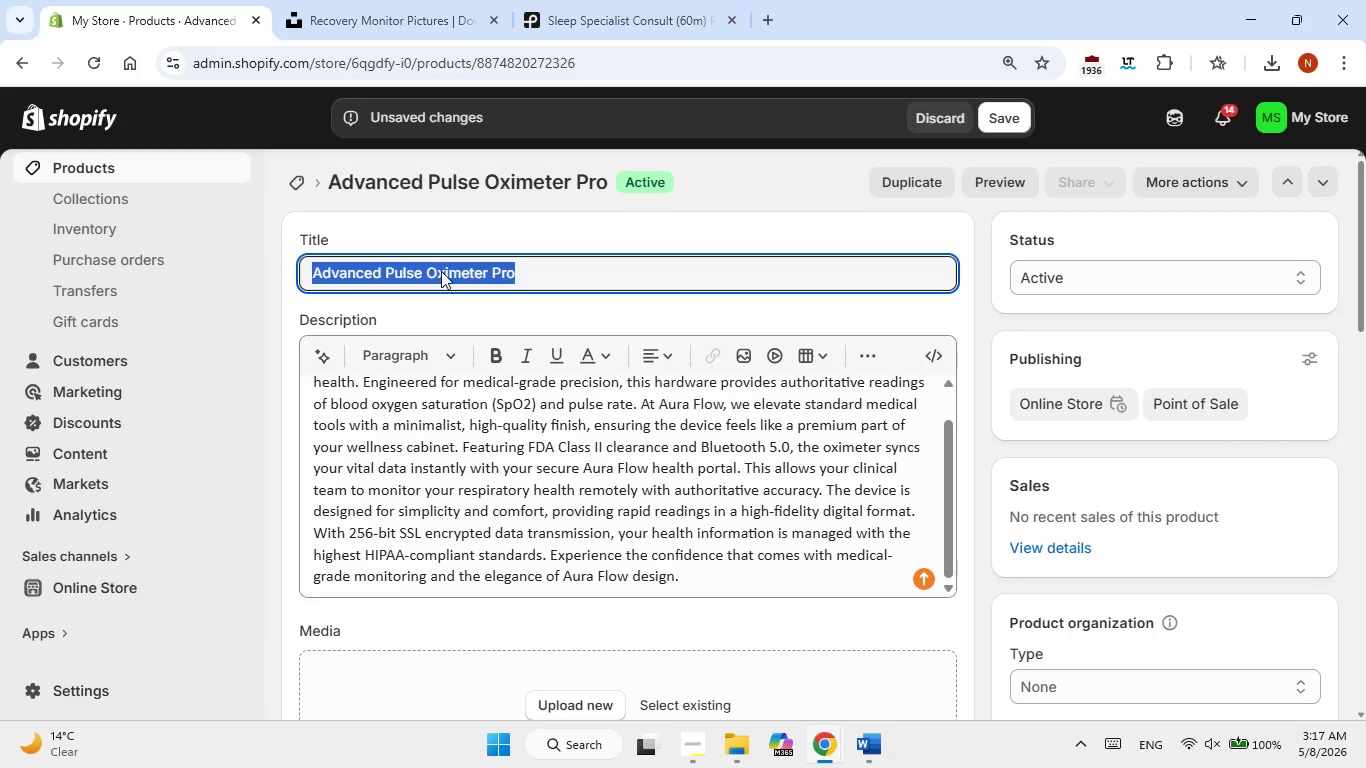 
right_click([441, 271])
 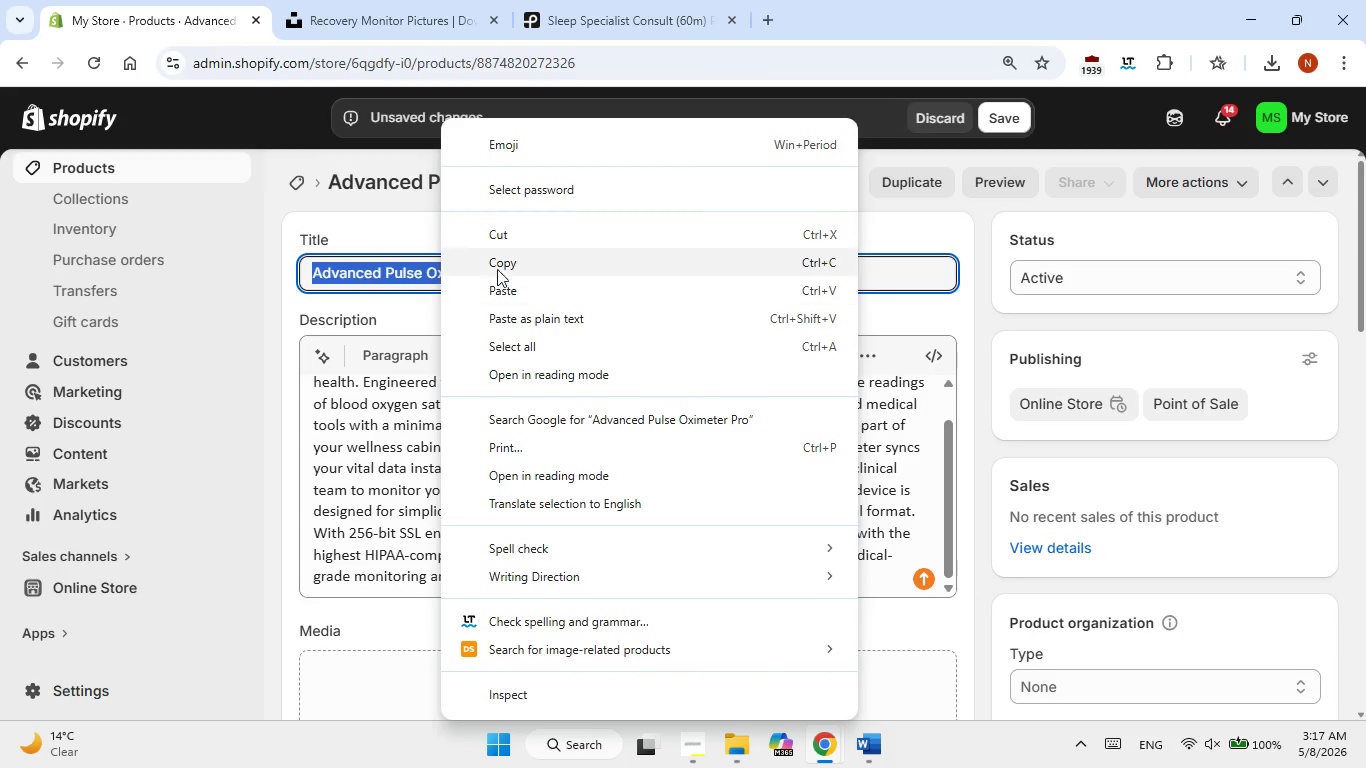 
left_click([501, 265])
 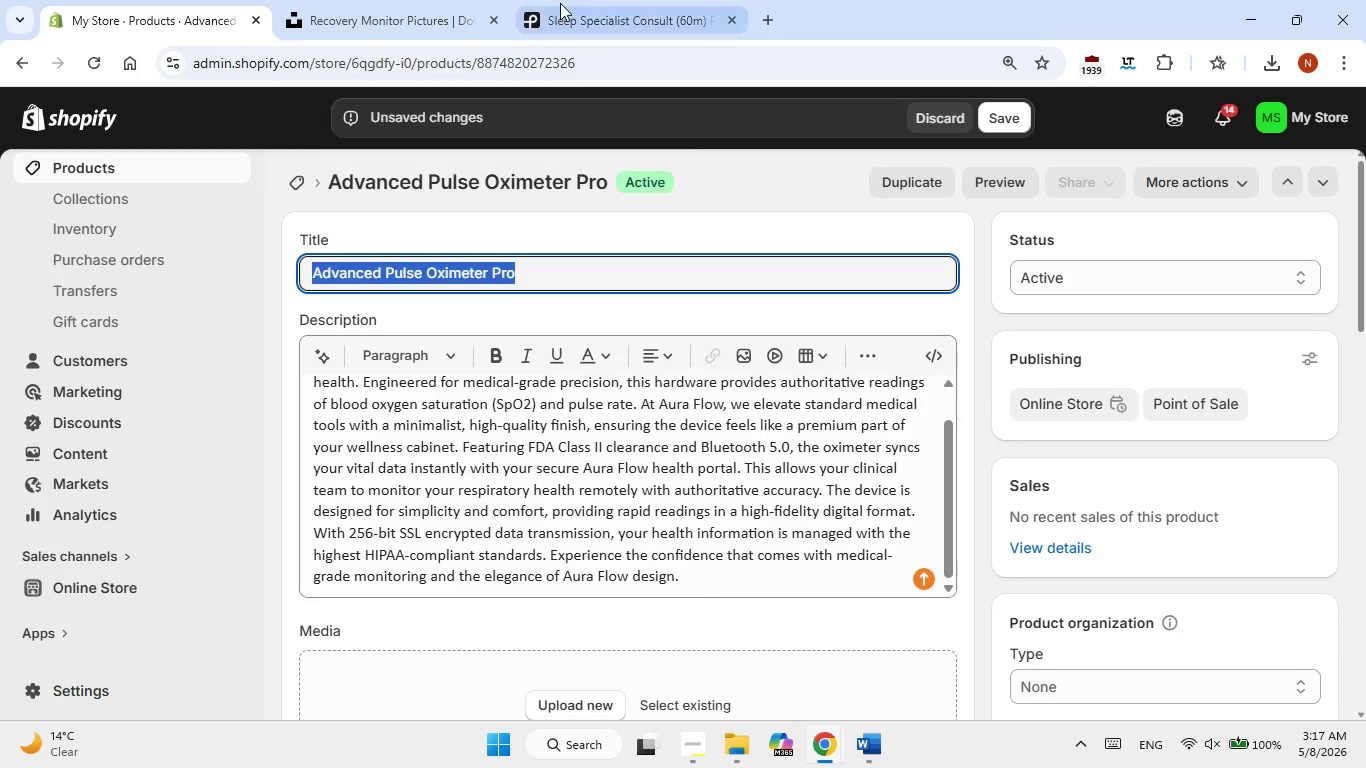 
left_click([562, 1])
 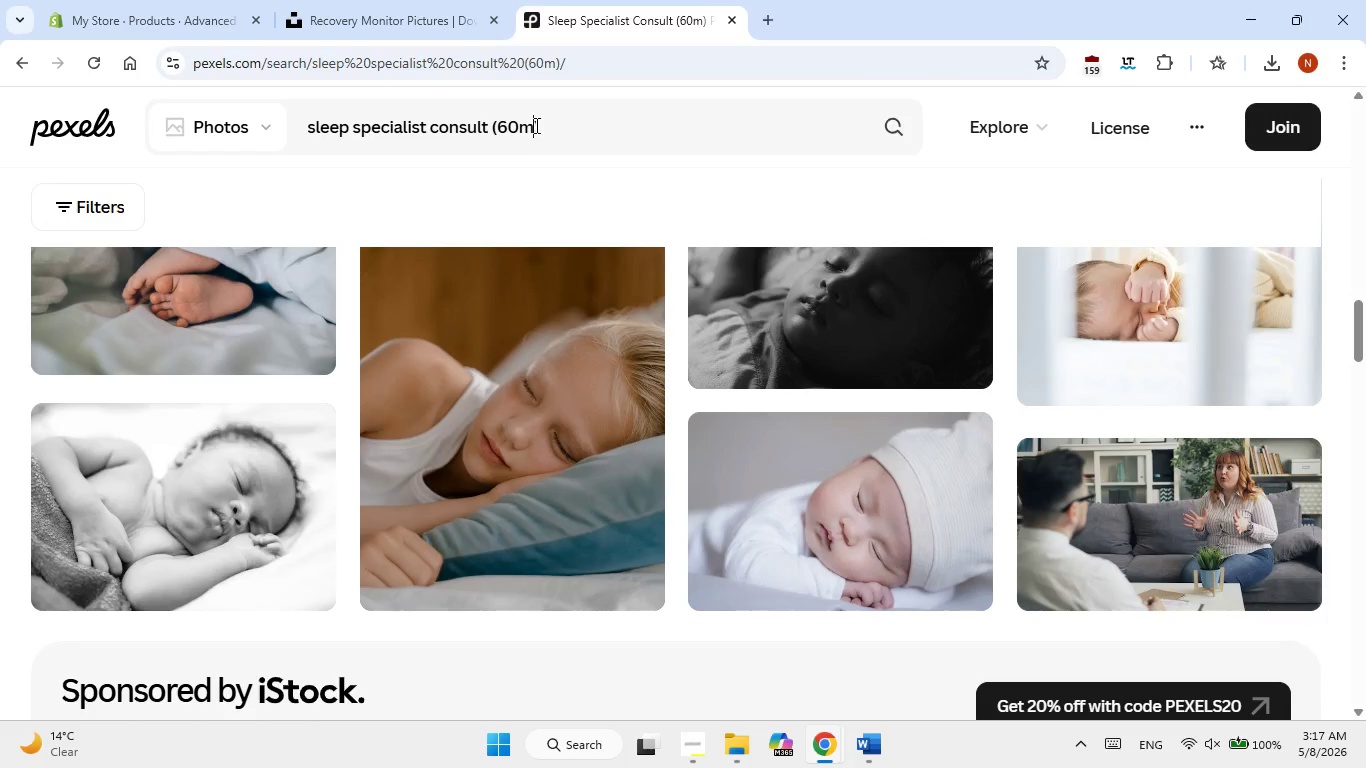 
double_click([535, 125])
 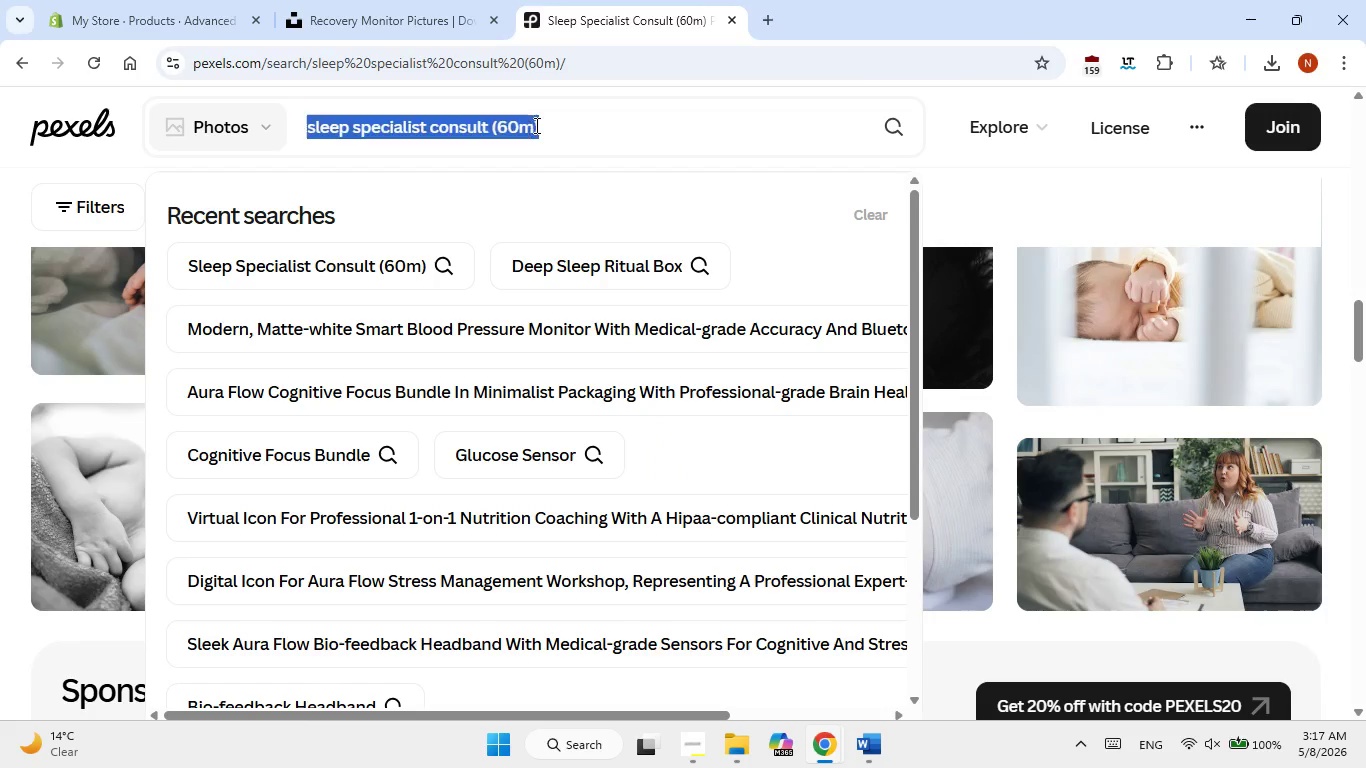 
triple_click([535, 125])
 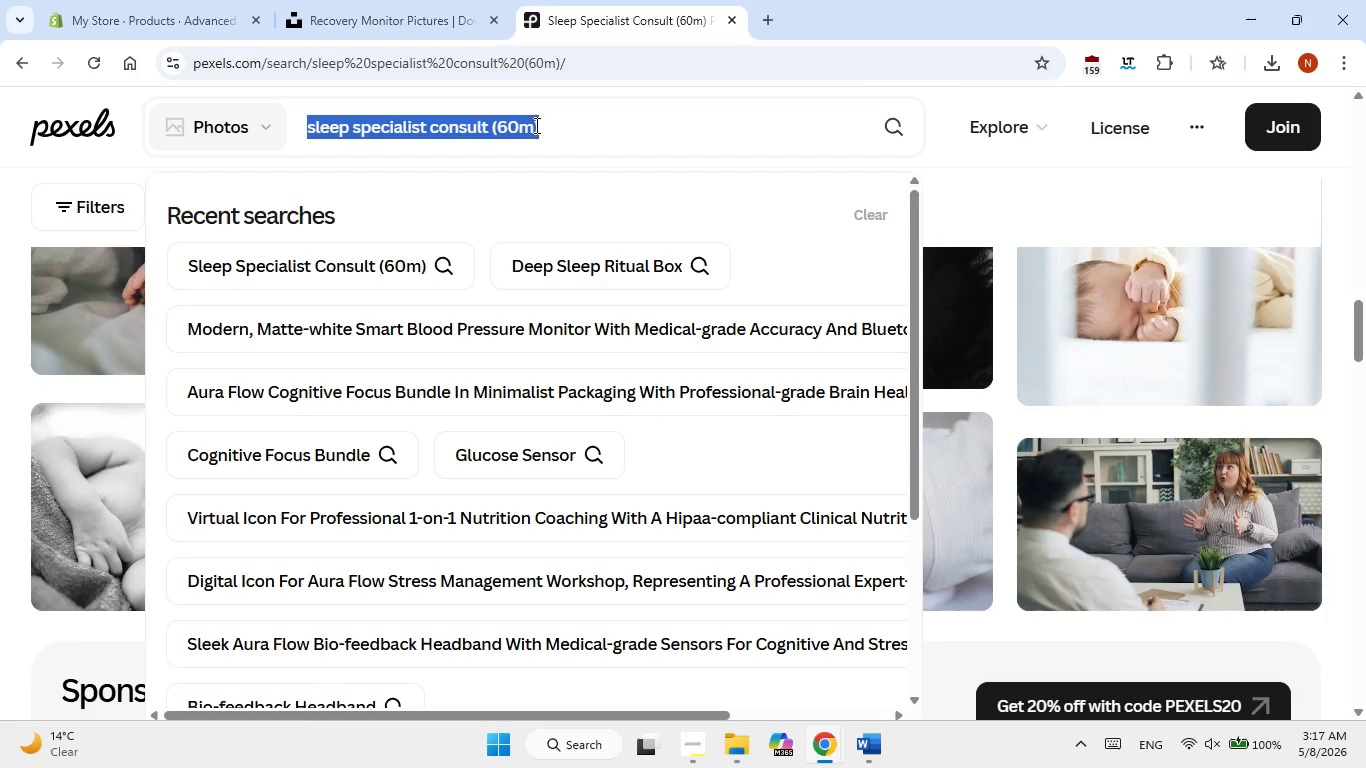 
right_click([535, 125])
 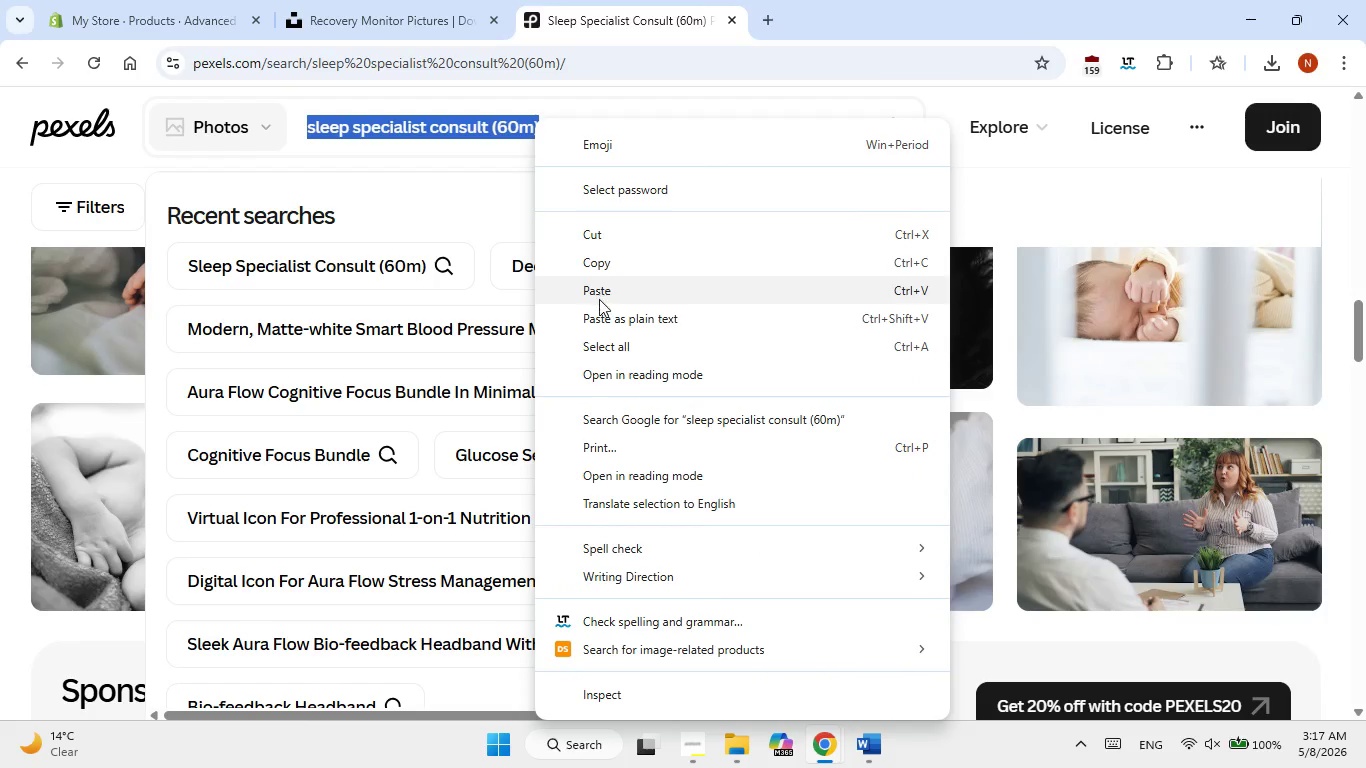 
left_click([599, 299])
 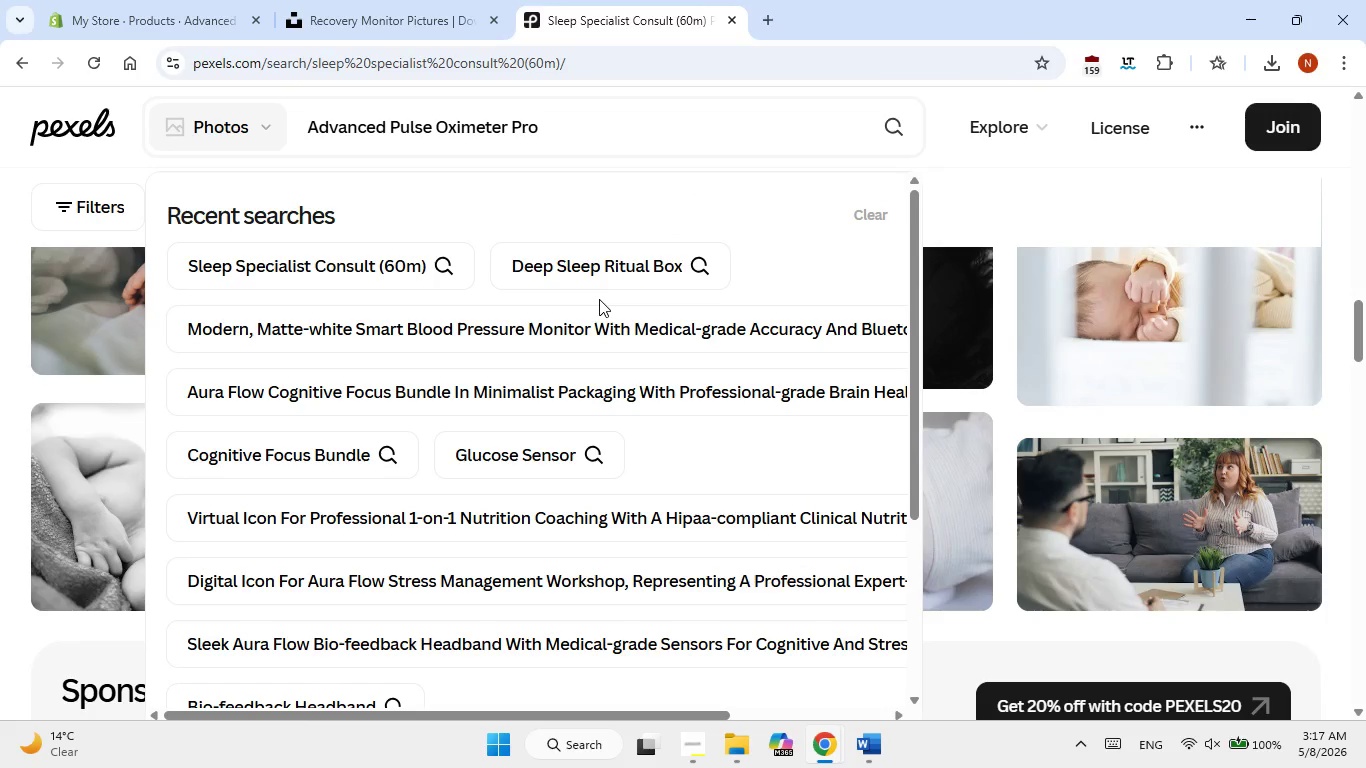 
key(NumpadEnter)
 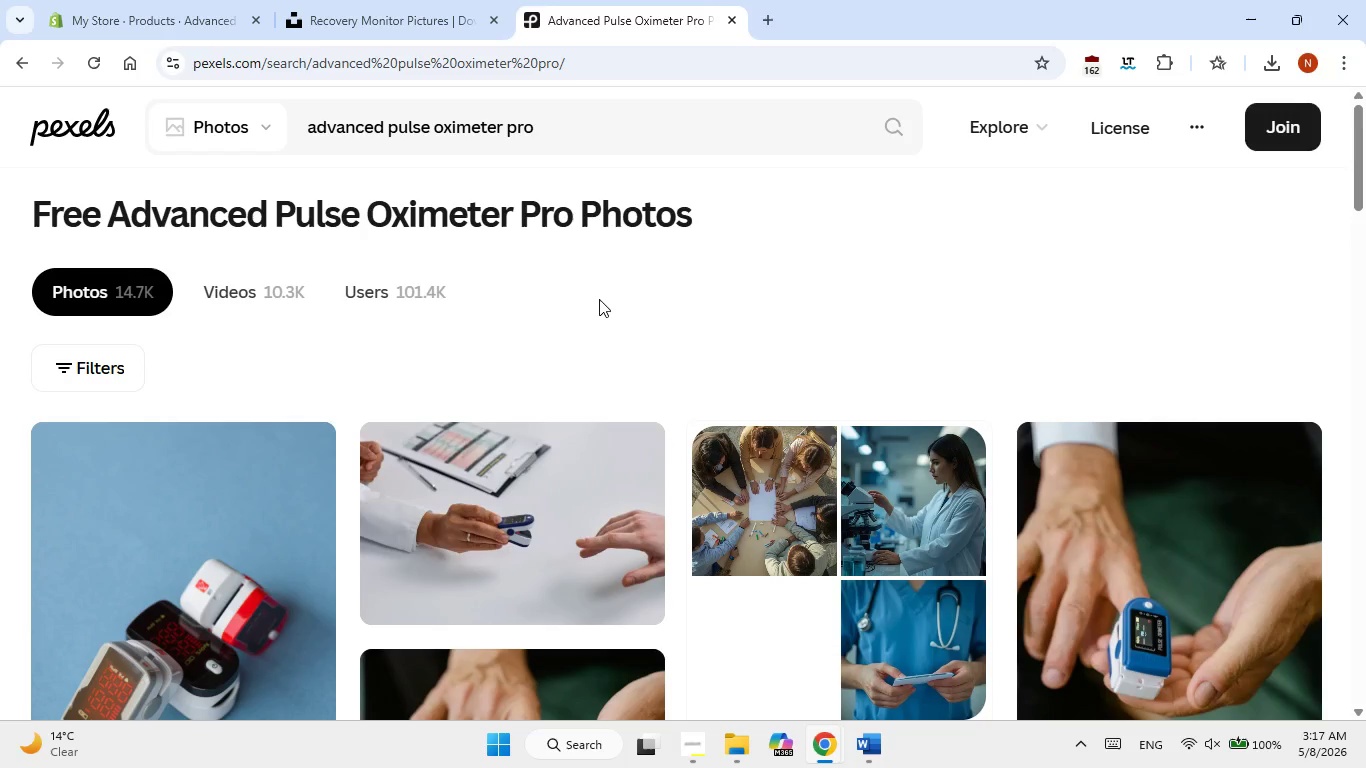 
wait(7.23)
 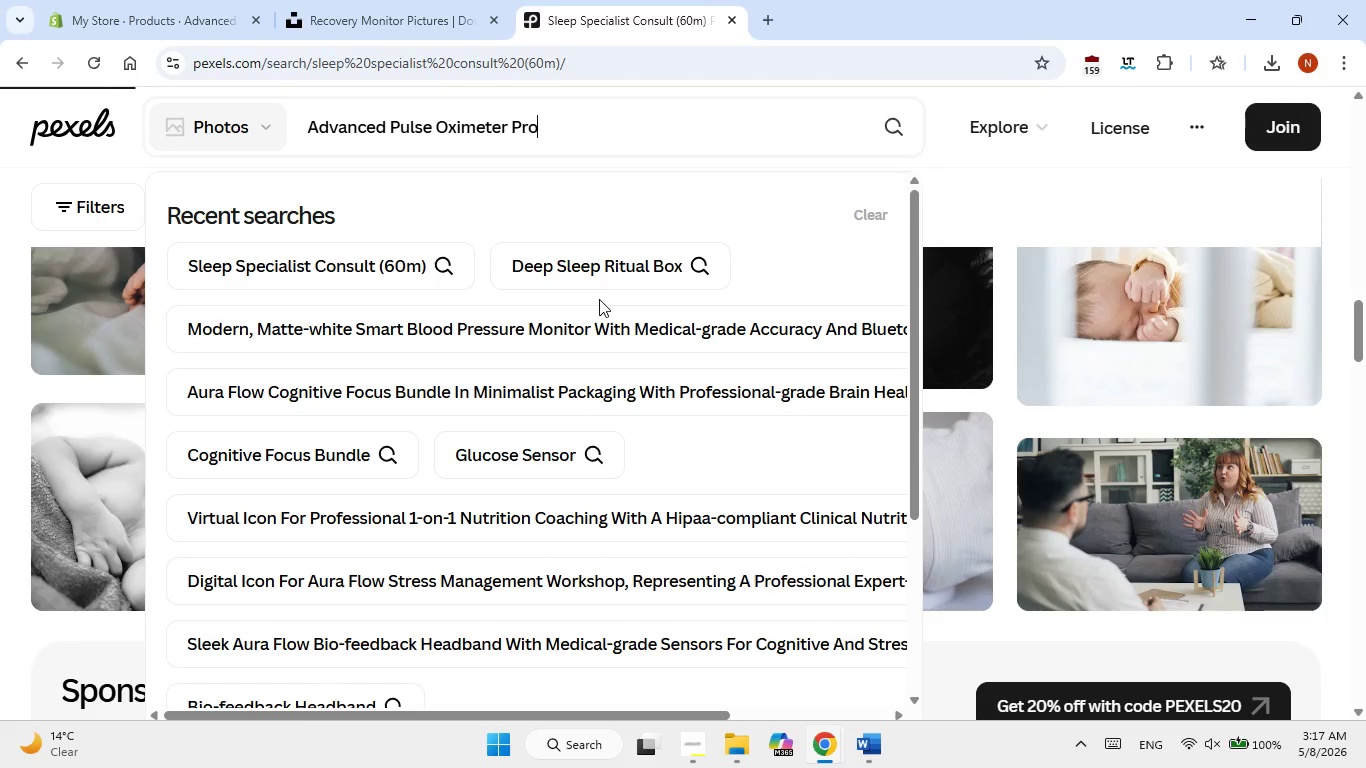 
scroll: coordinate [672, 434], scroll_direction: down, amount: 1.0
 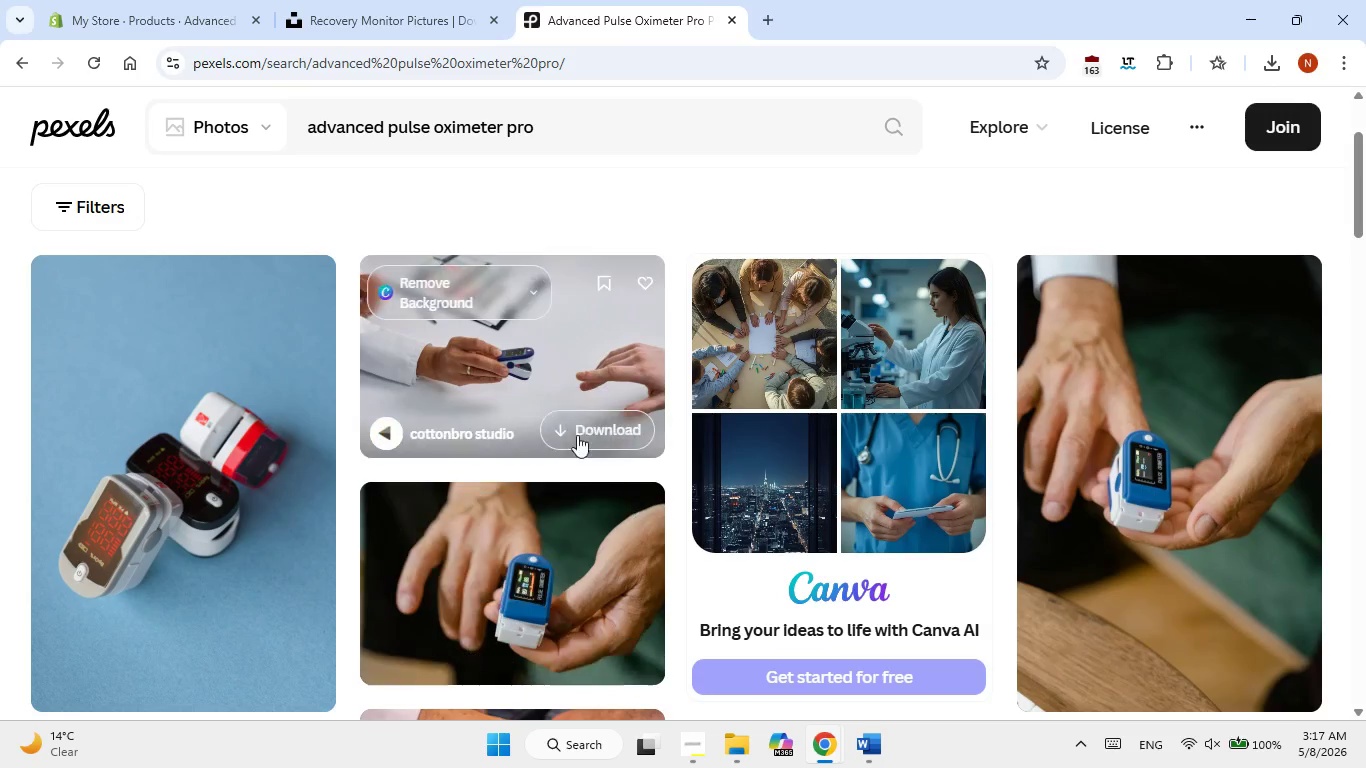 
left_click([630, 427])
 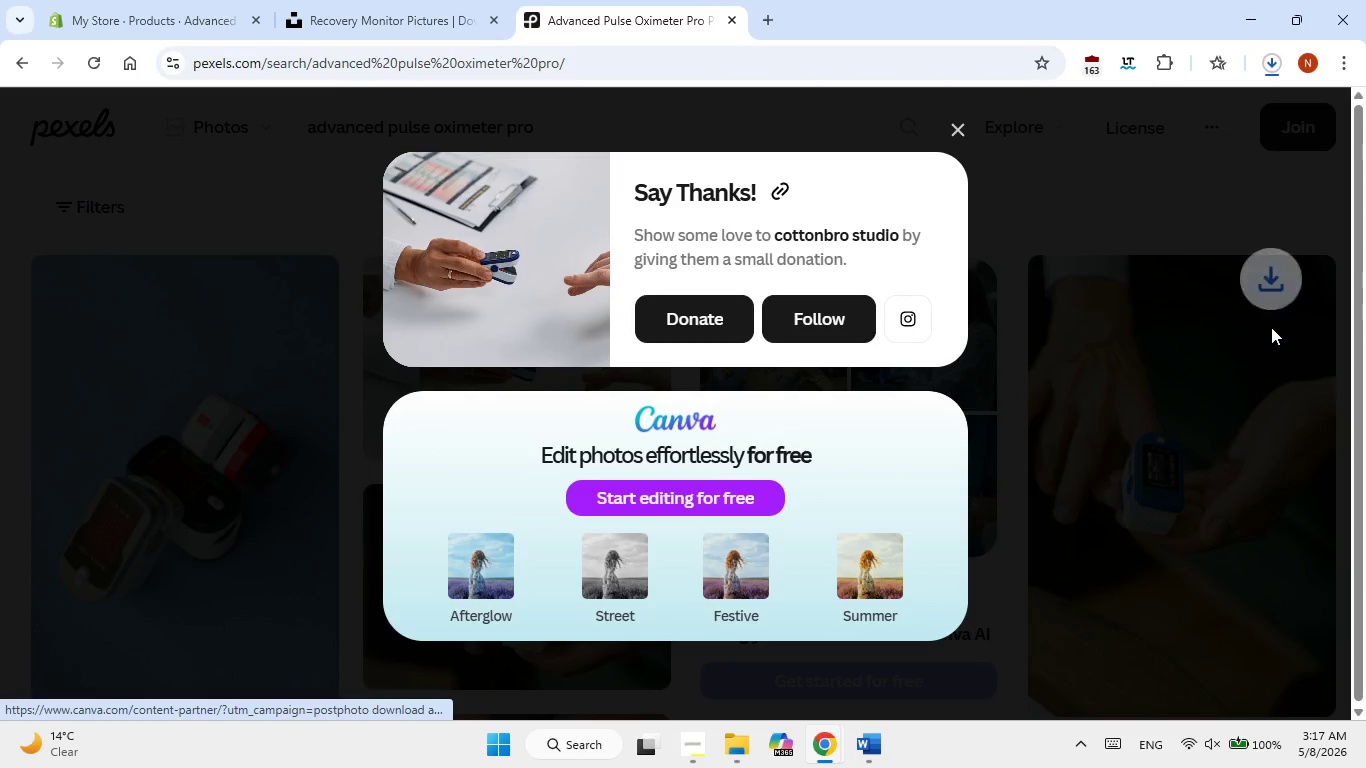 
left_click([1271, 327])
 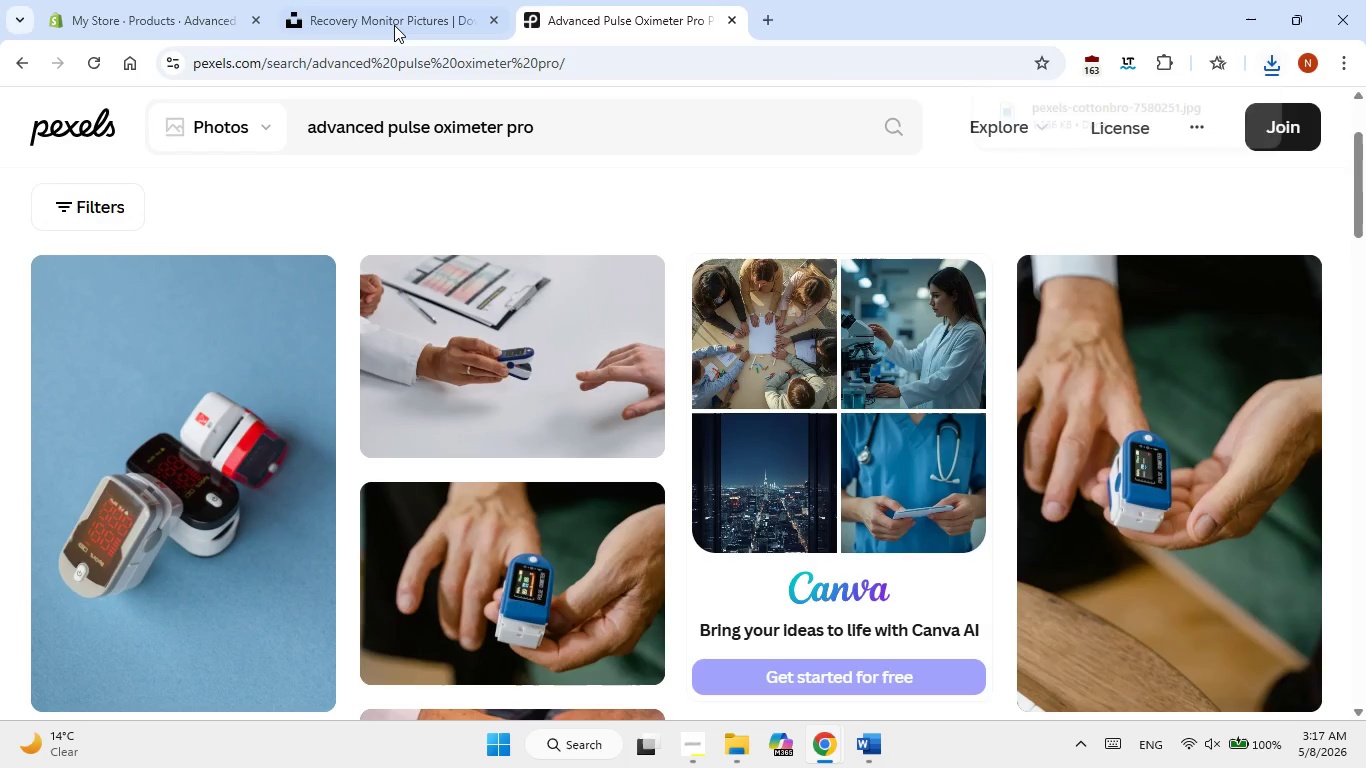 
left_click([394, 25])
 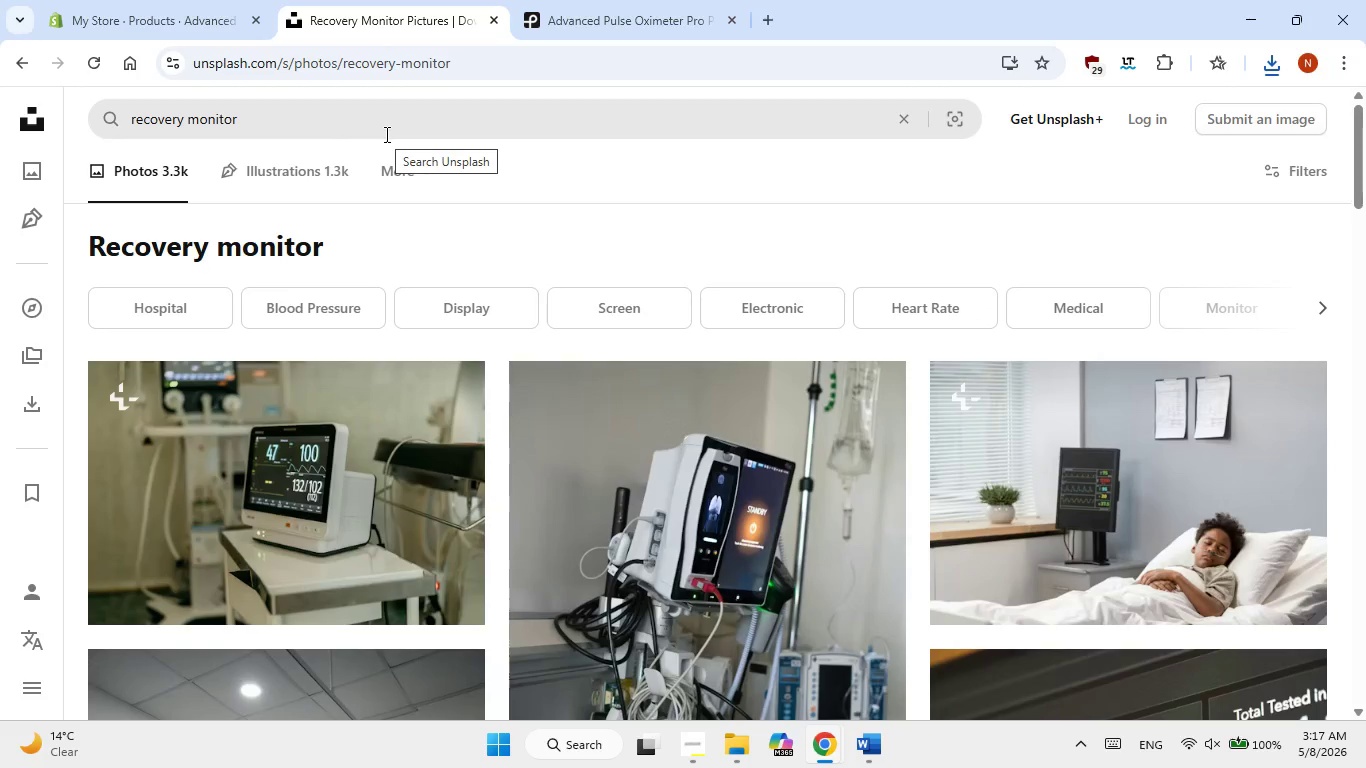 
double_click([385, 134])
 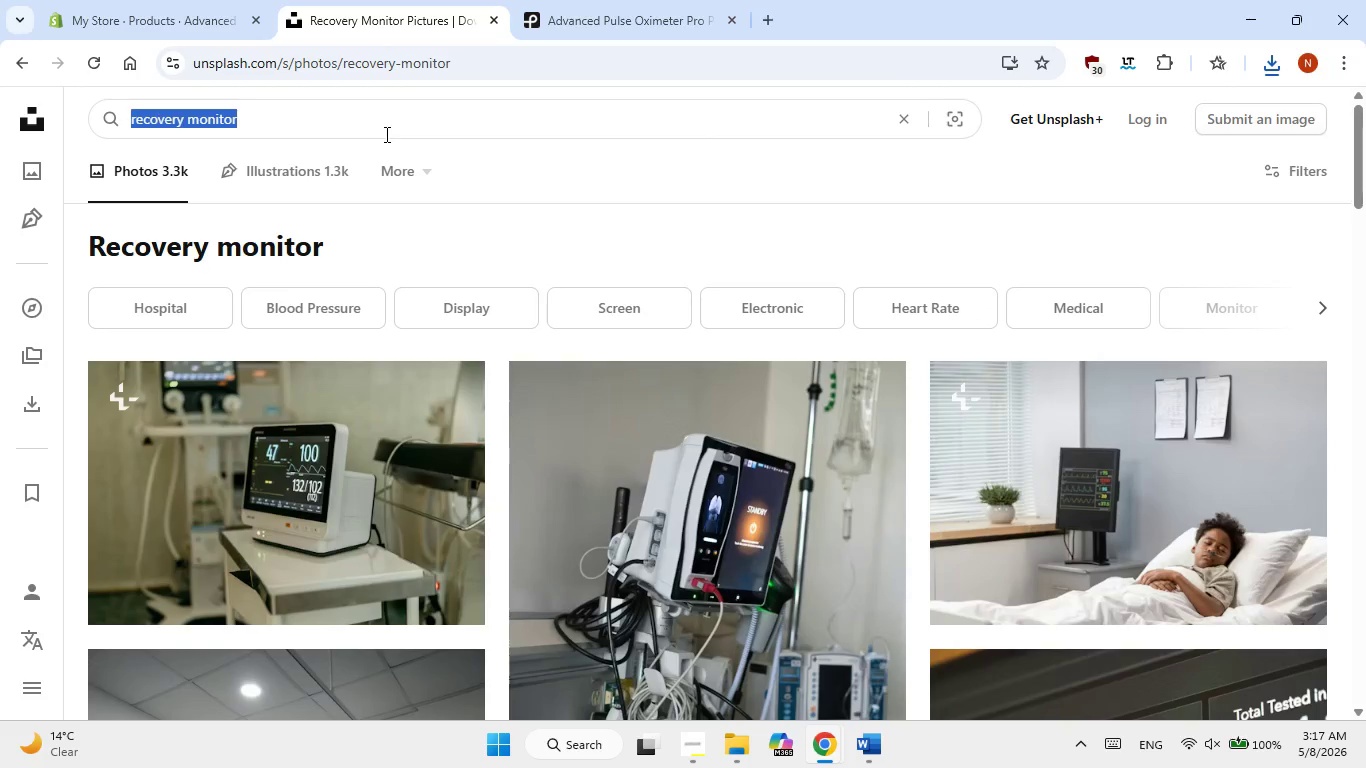 
triple_click([385, 134])
 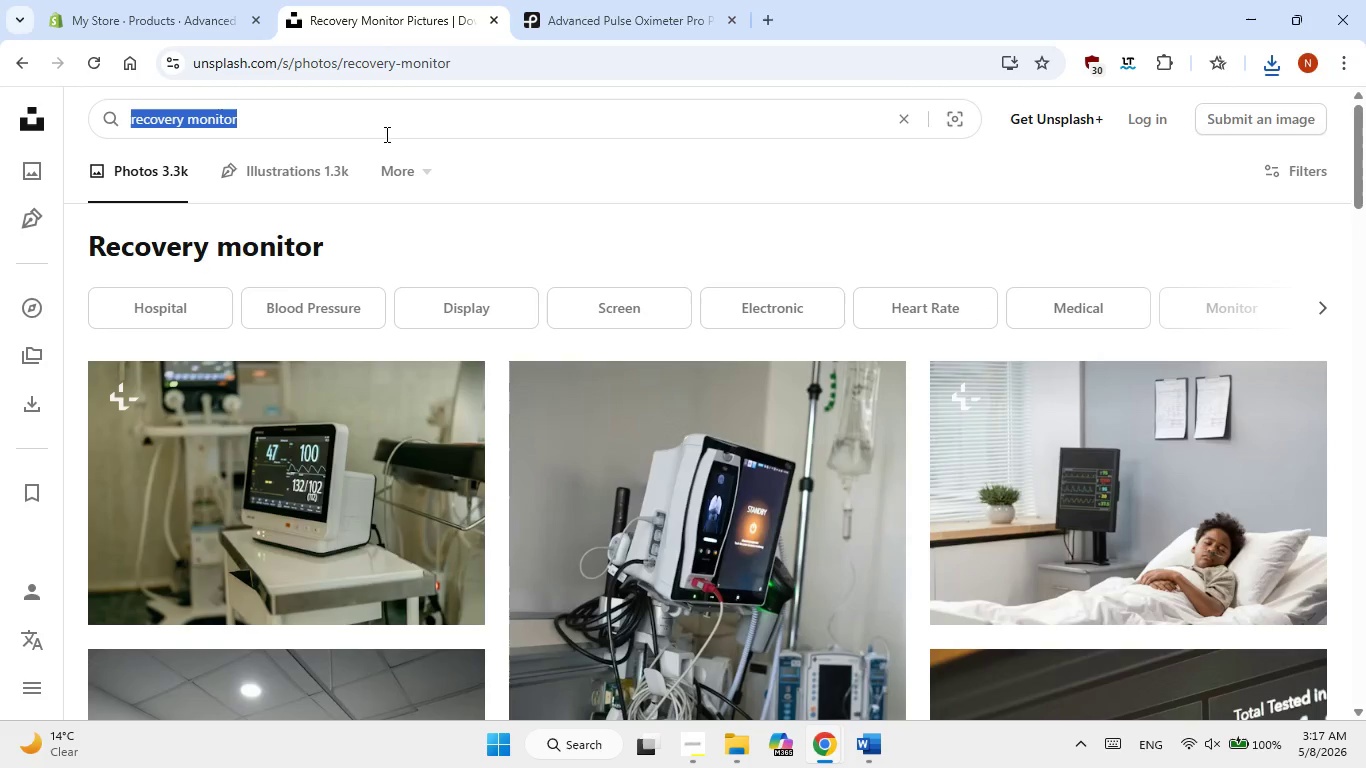 
right_click([385, 134])
 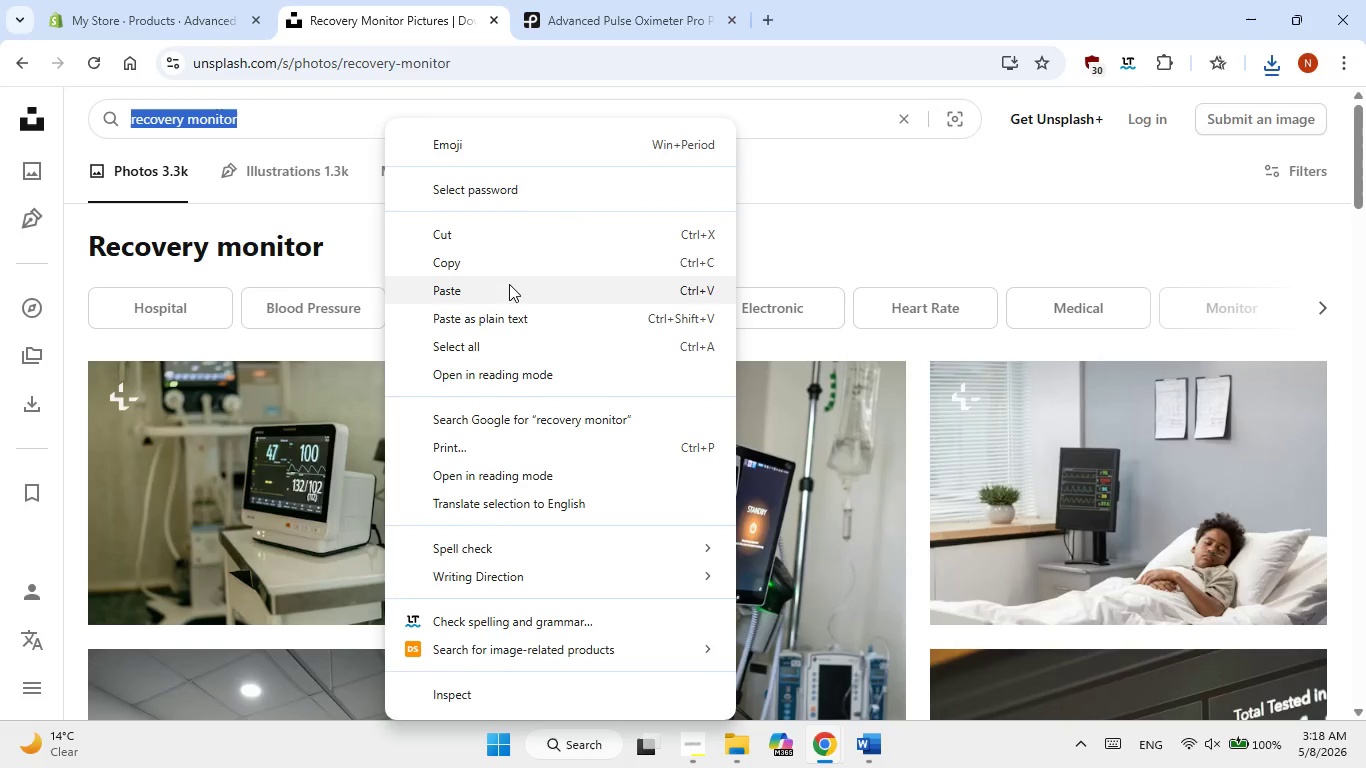 
wait(11.16)
 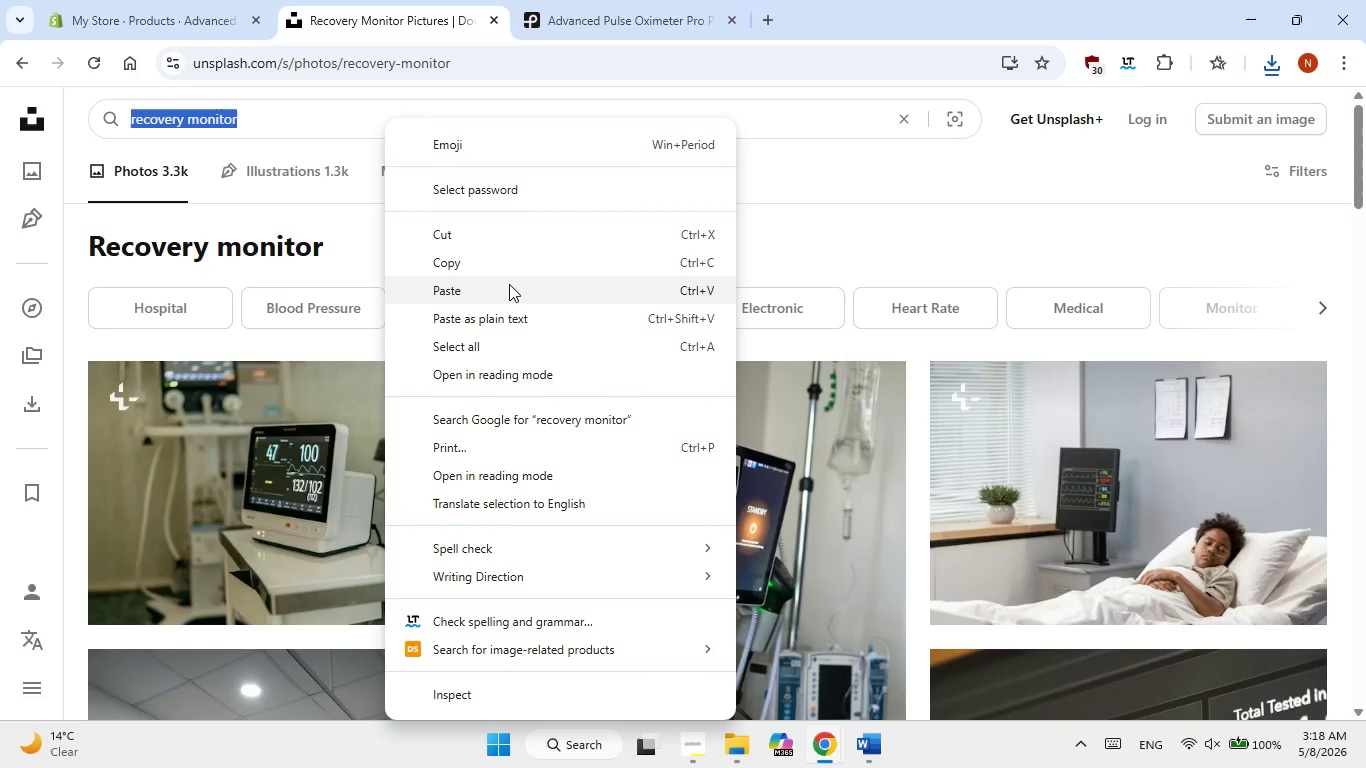 
left_click([777, 234])
 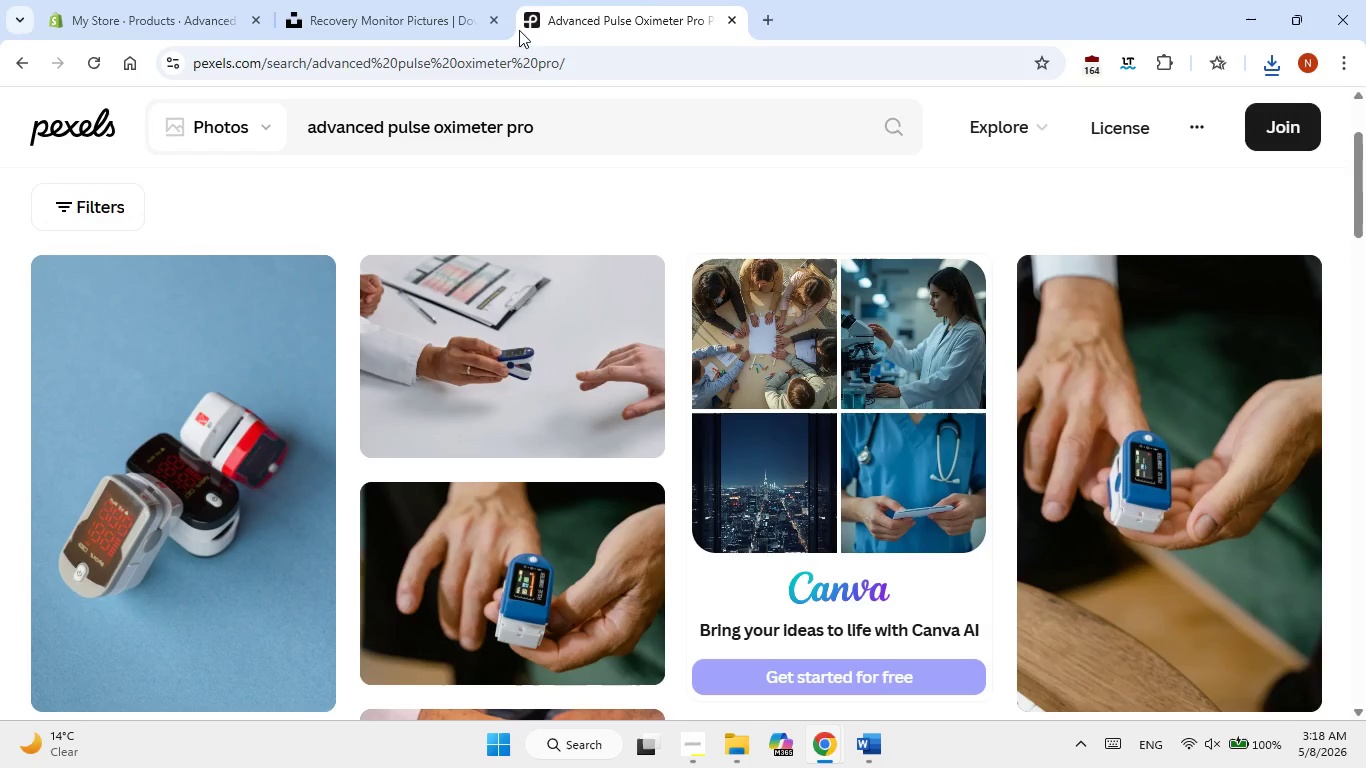 
wait(5.02)
 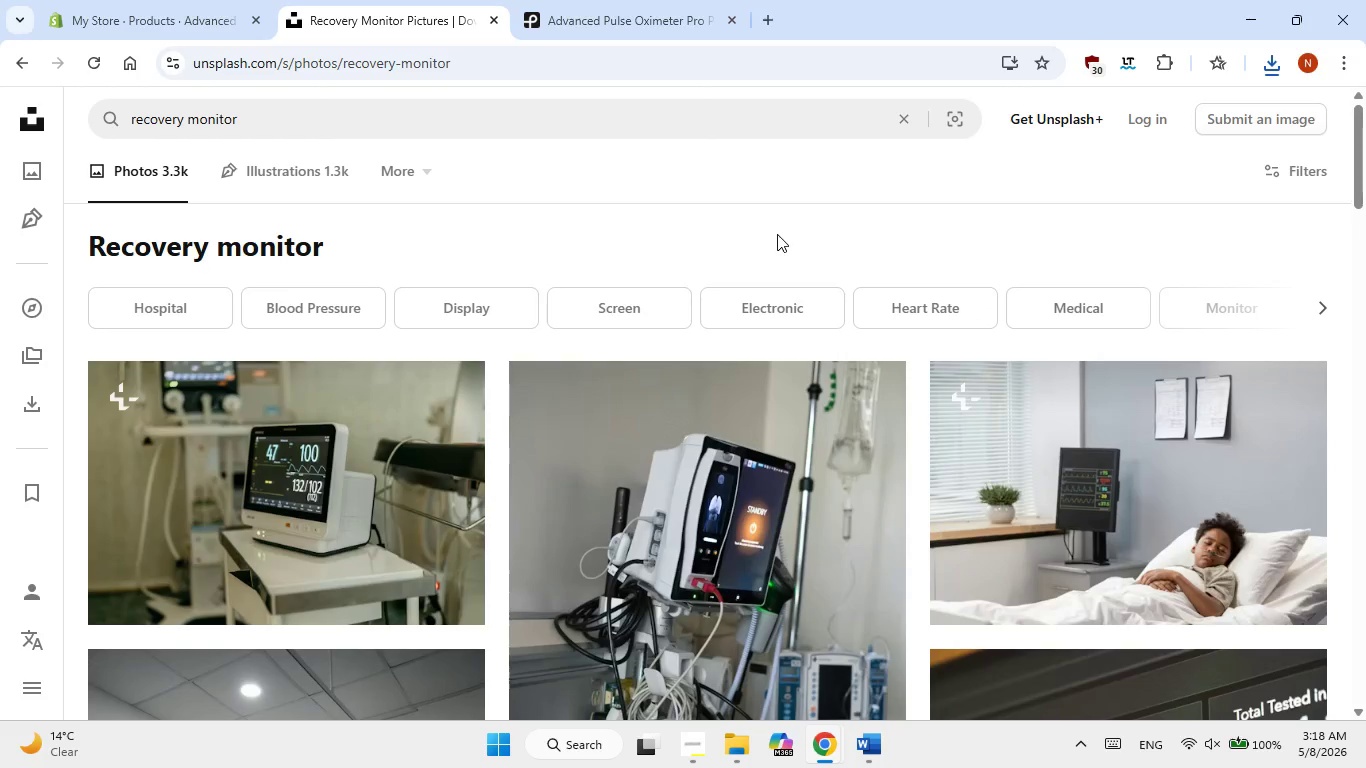 
double_click([154, 23])
 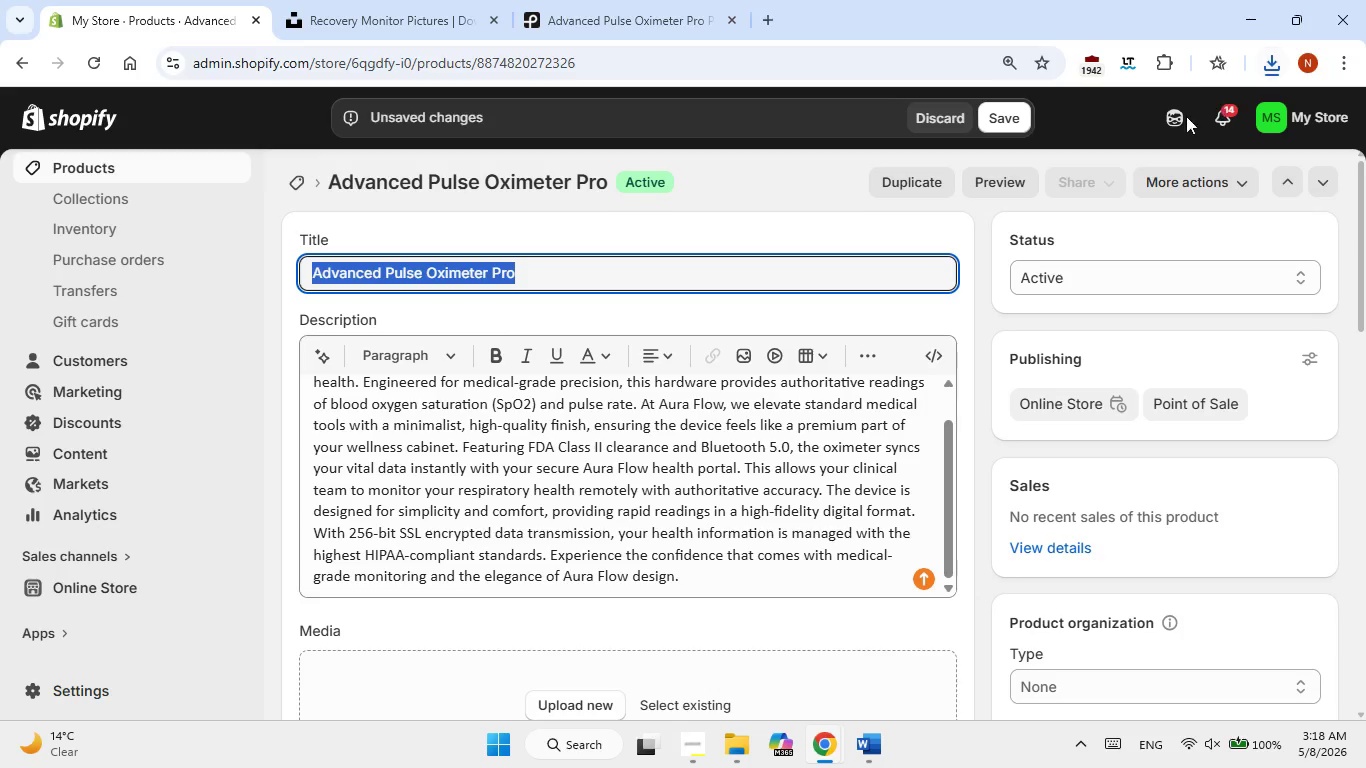 
scroll: coordinate [765, 291], scroll_direction: down, amount: 1.0
 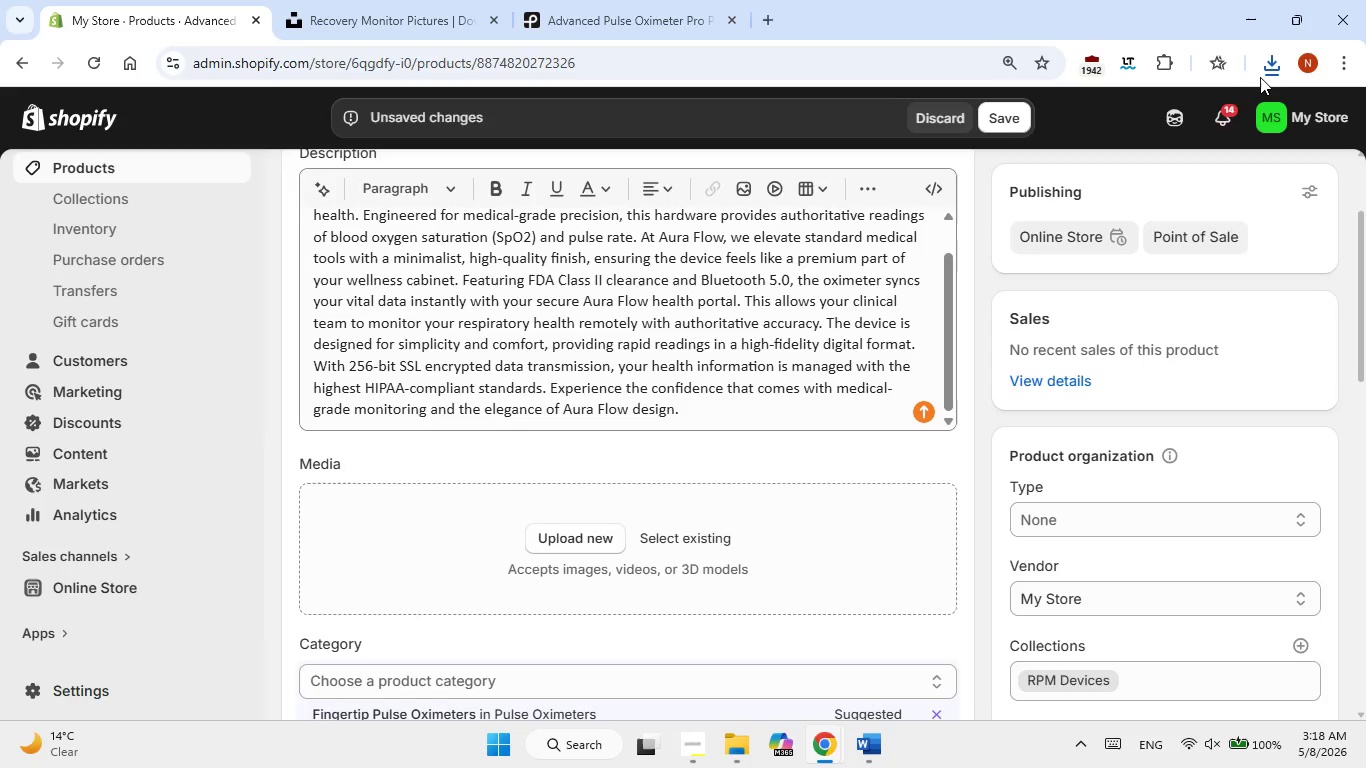 
left_click([1261, 76])
 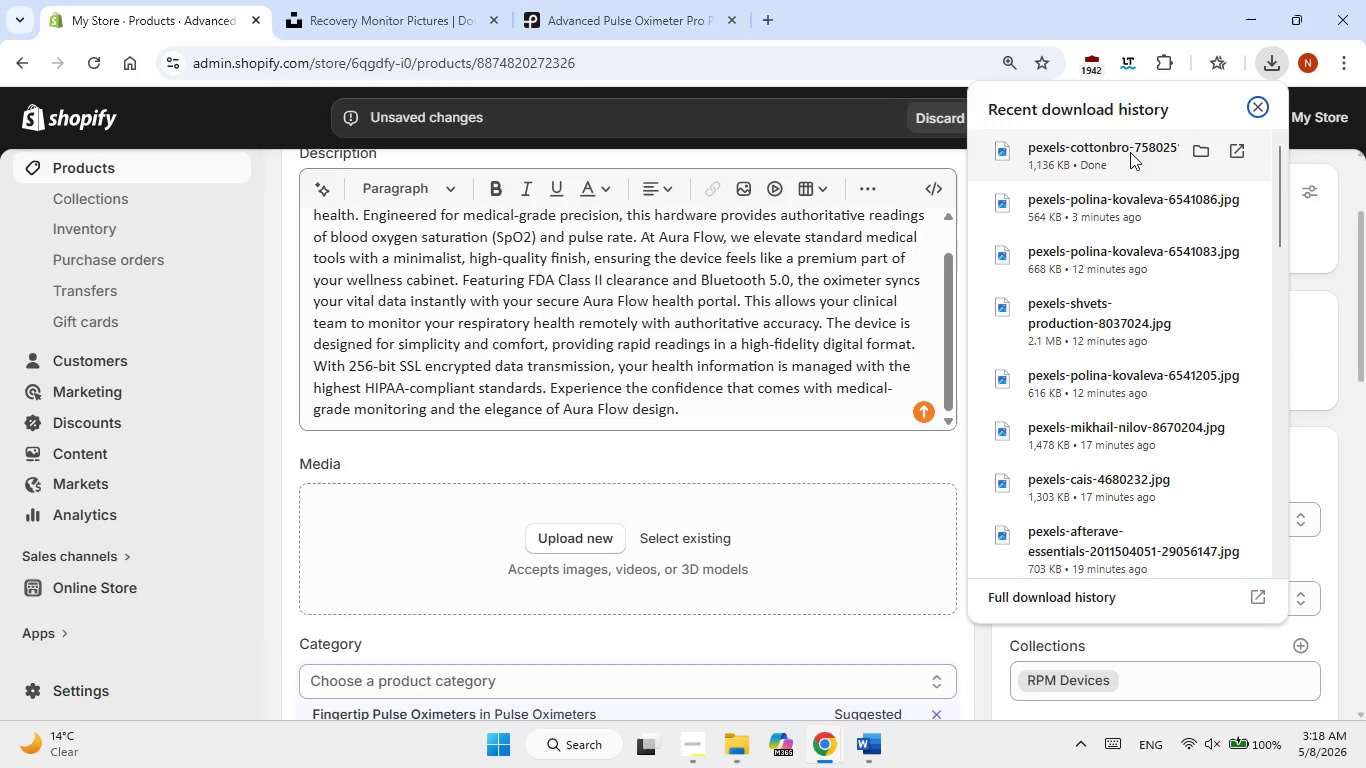 
left_click_drag(start_coordinate=[1093, 159], to_coordinate=[727, 511])
 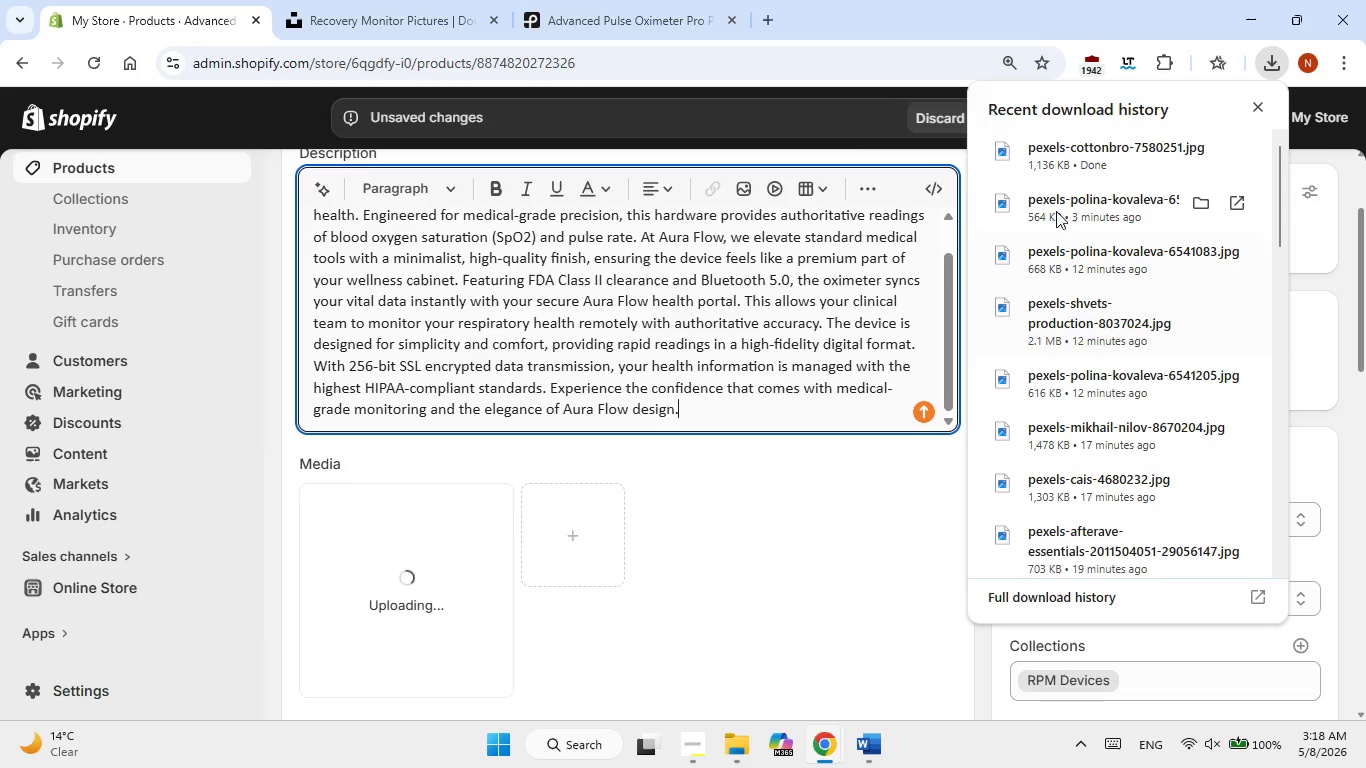 
left_click_drag(start_coordinate=[1060, 200], to_coordinate=[759, 588])
 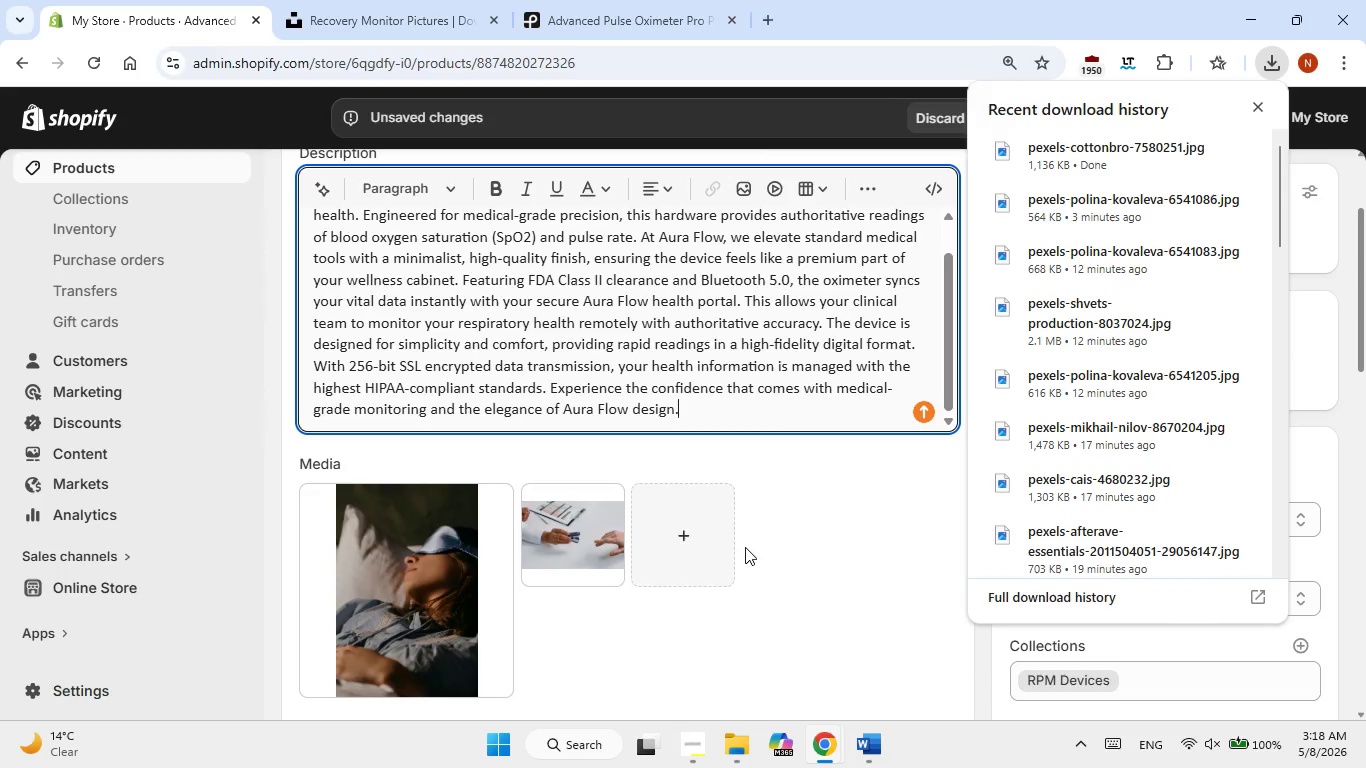 
wait(18.05)
 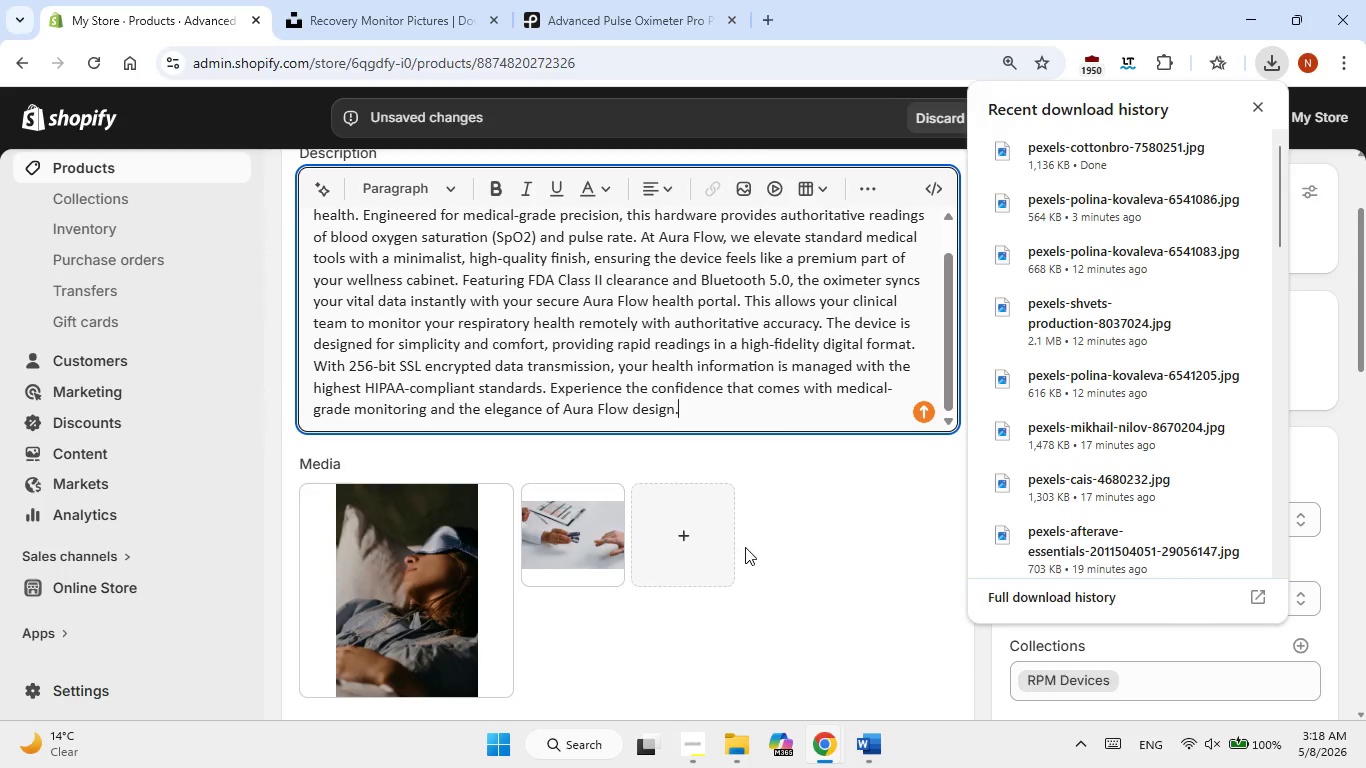 
left_click([307, 499])
 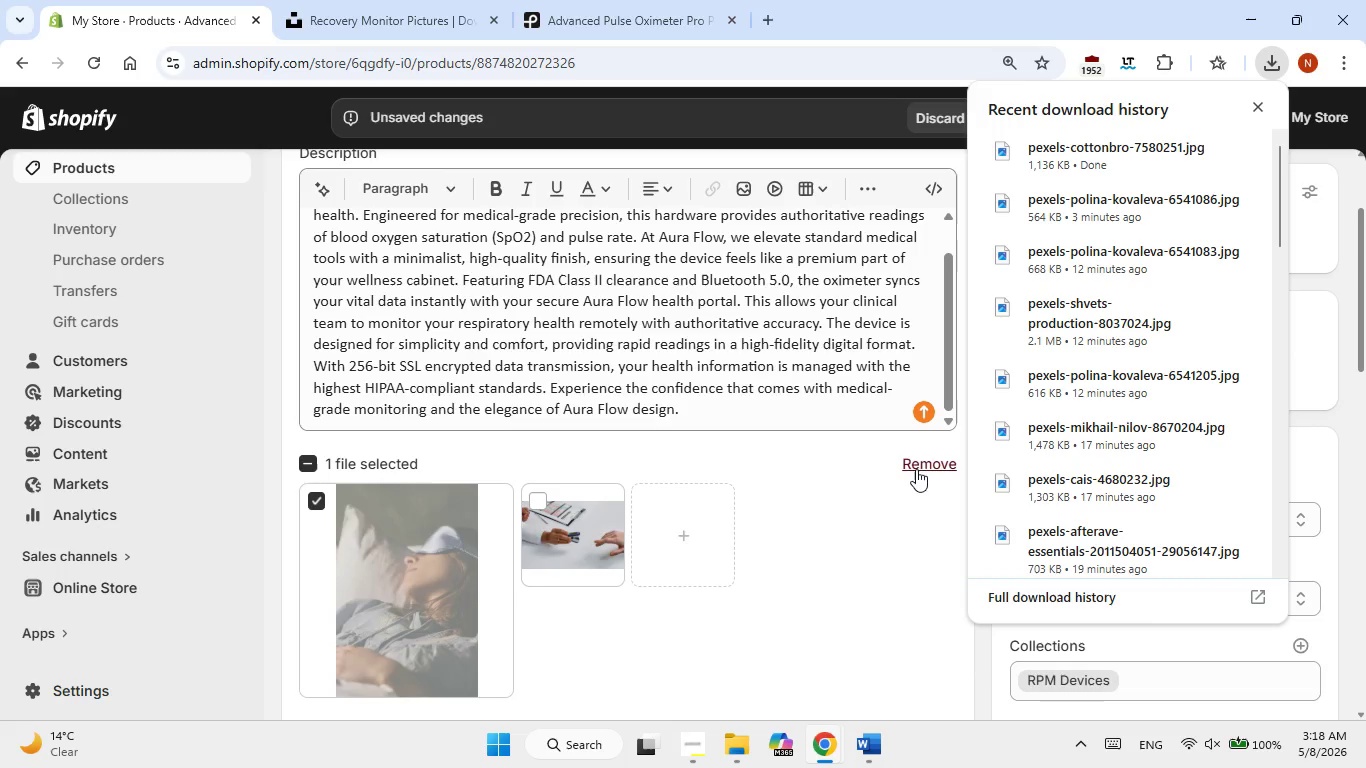 
left_click([921, 468])
 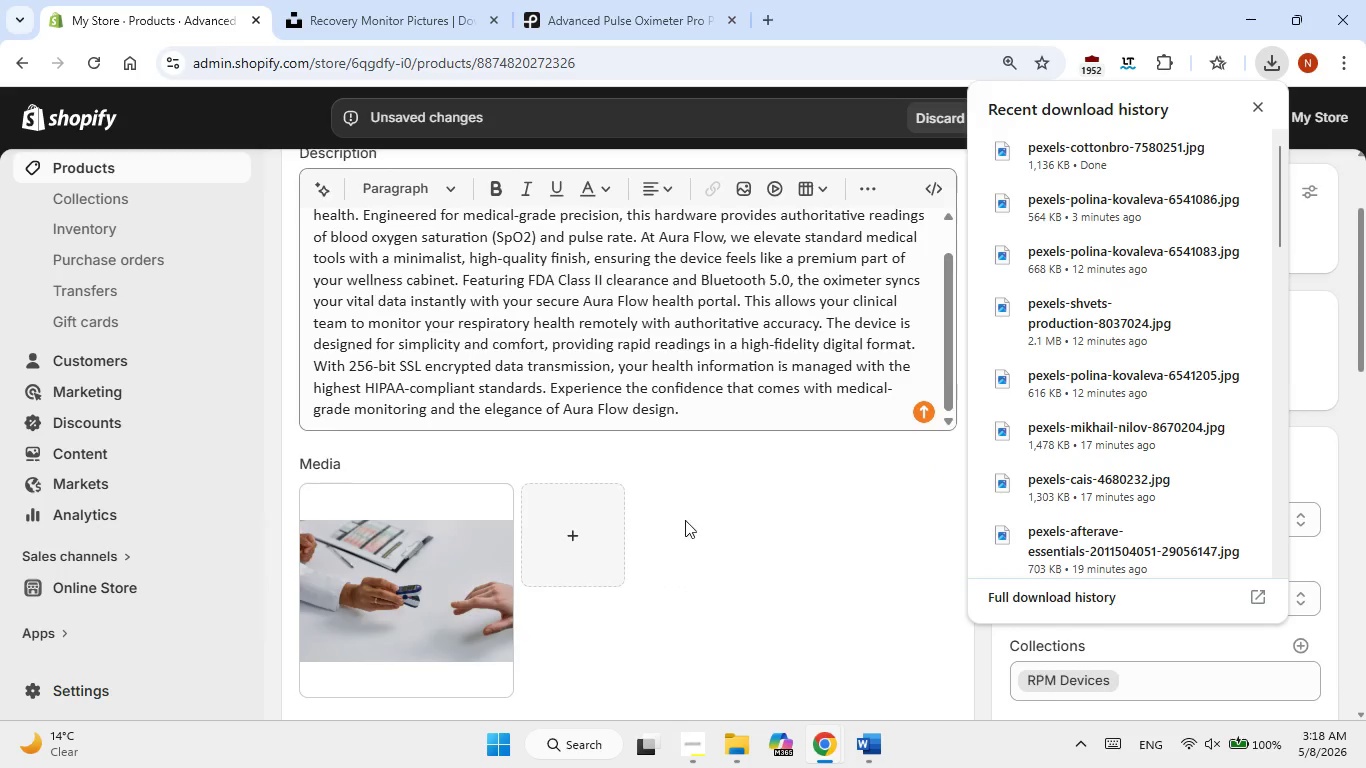 
scroll: coordinate [686, 519], scroll_direction: down, amount: 1.0
 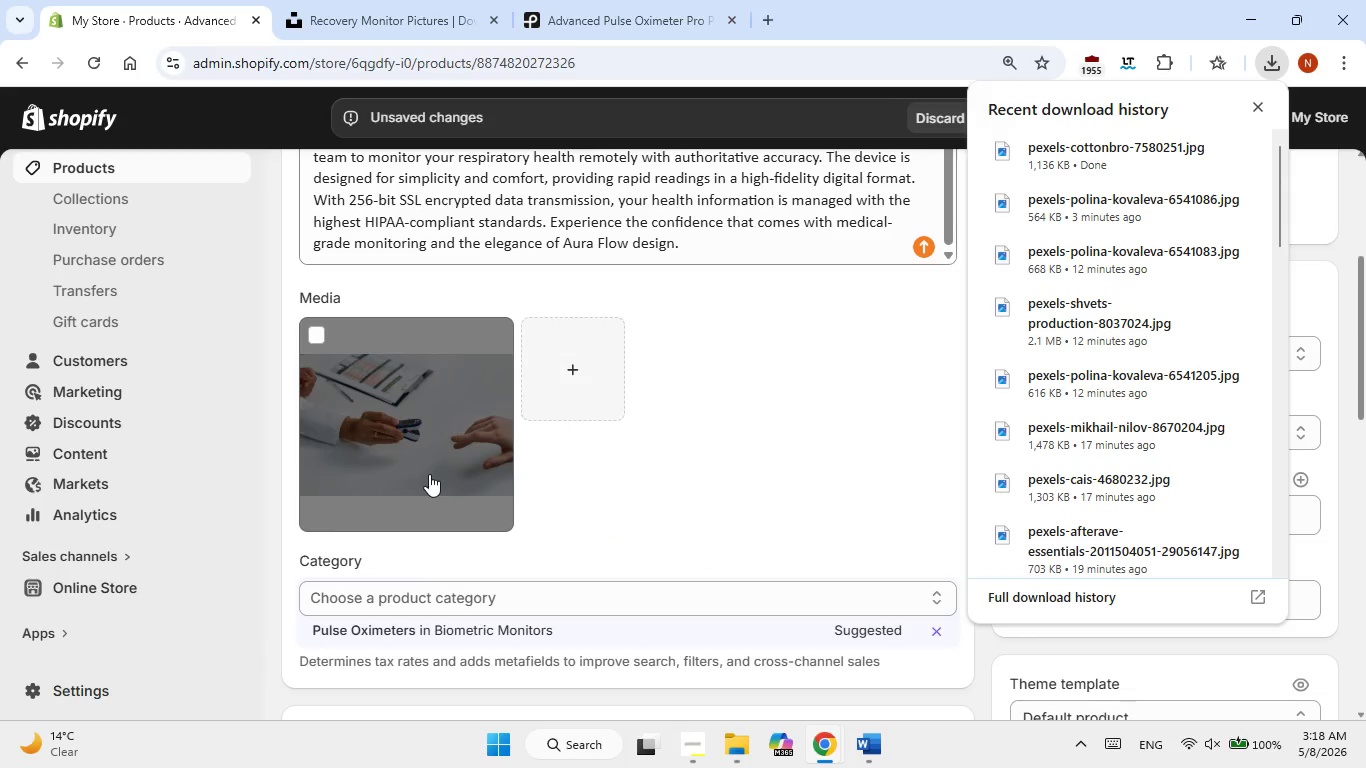 
left_click([429, 474])
 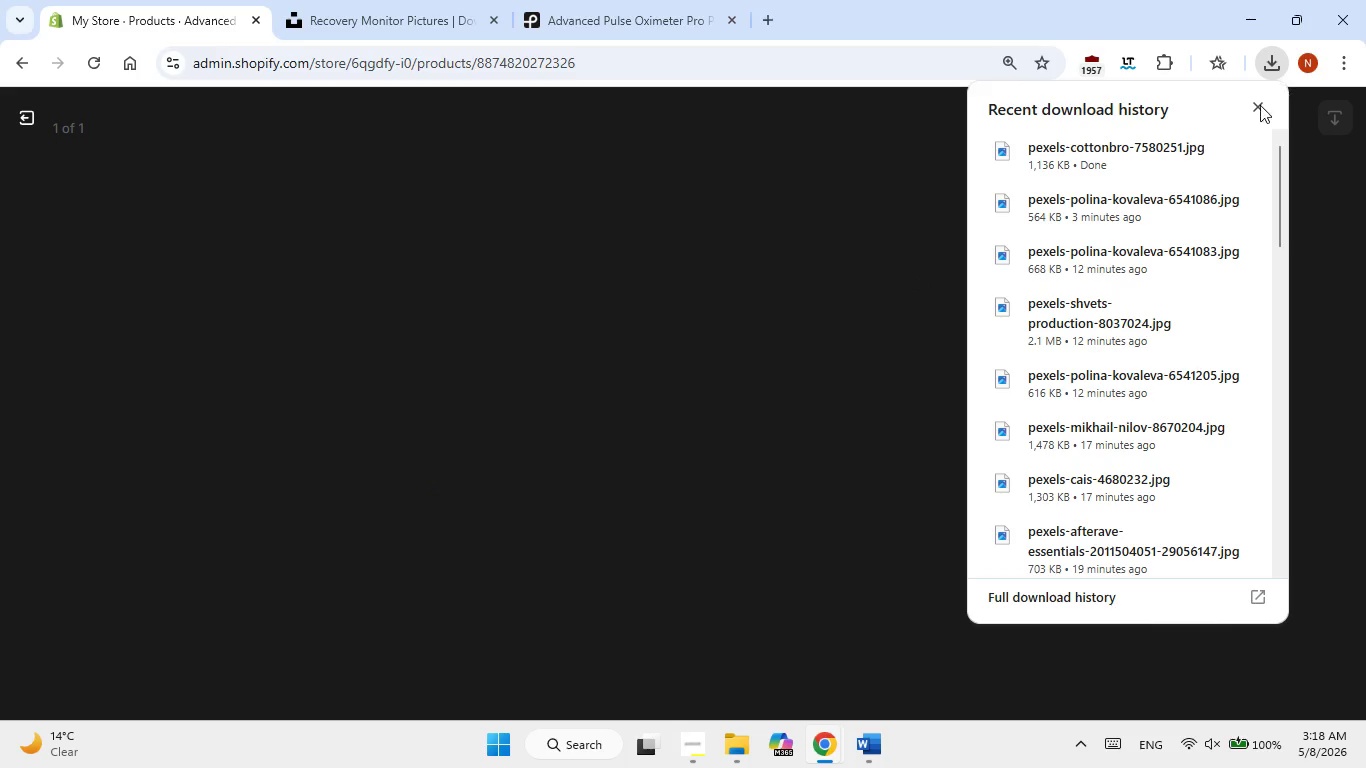 
left_click([1252, 106])
 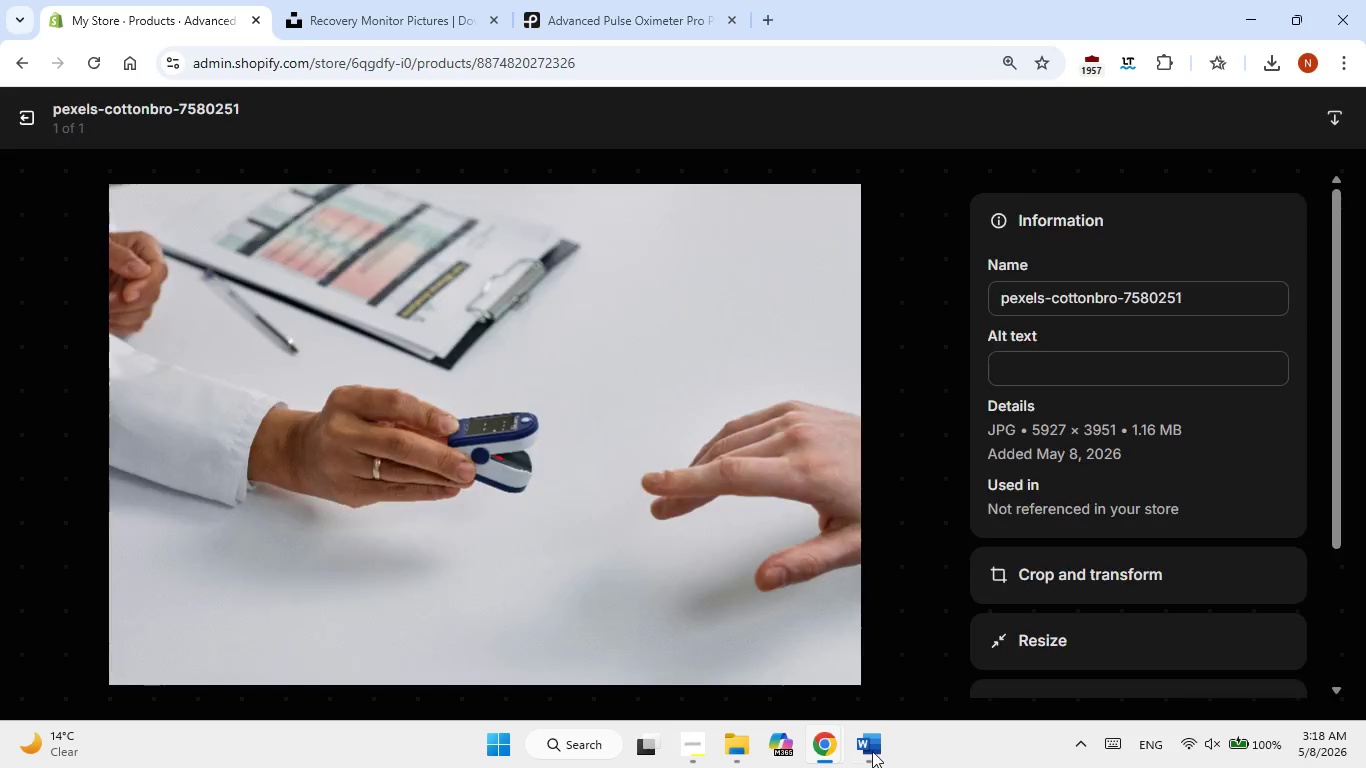 
left_click([872, 753])
 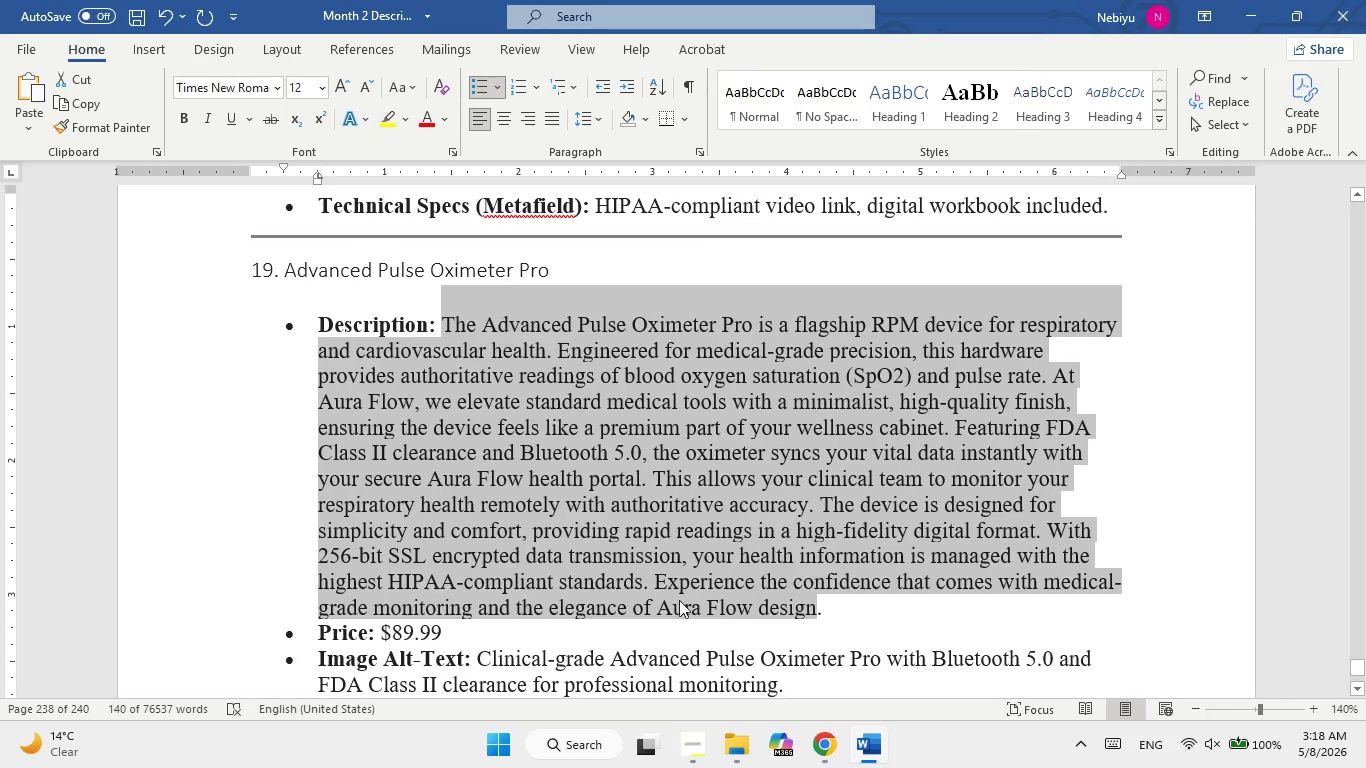 
scroll: coordinate [617, 541], scroll_direction: down, amount: 3.0
 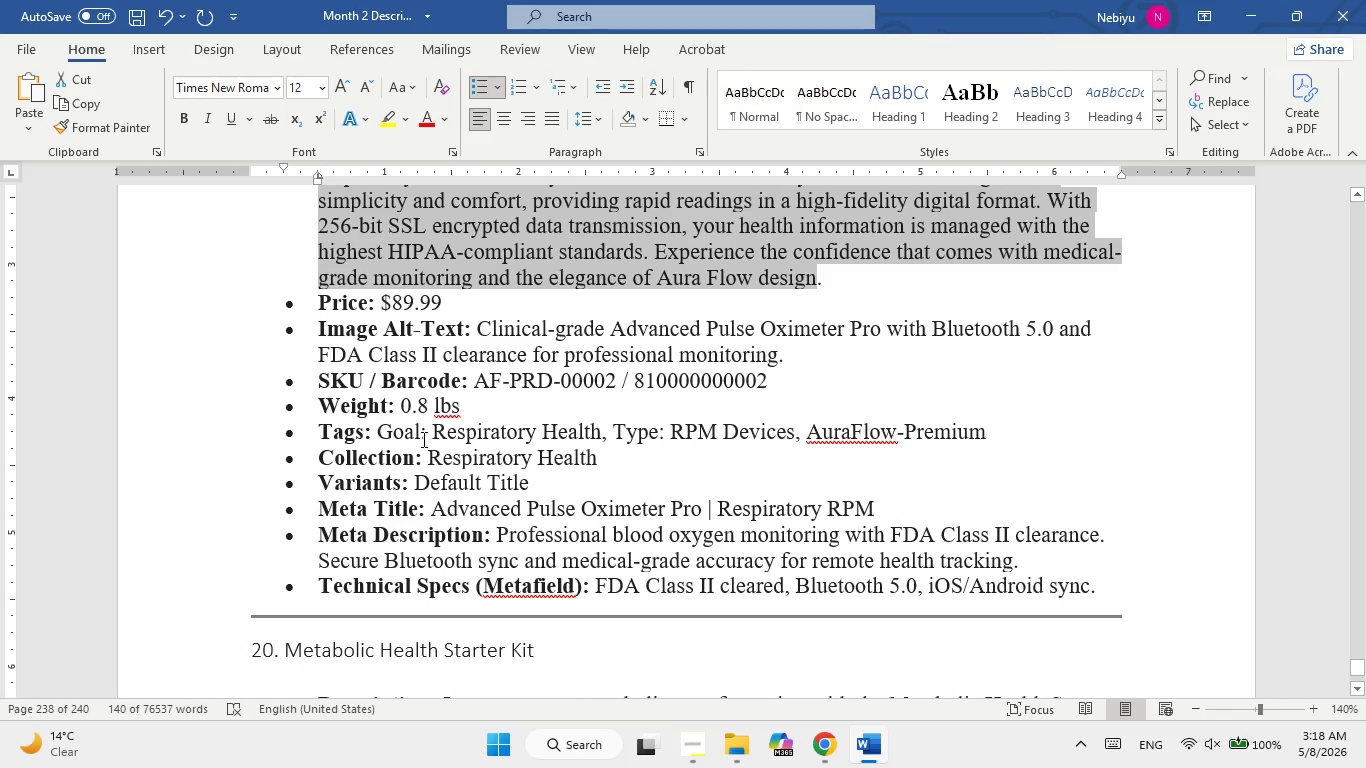 
left_click_drag(start_coordinate=[393, 434], to_coordinate=[912, 428])
 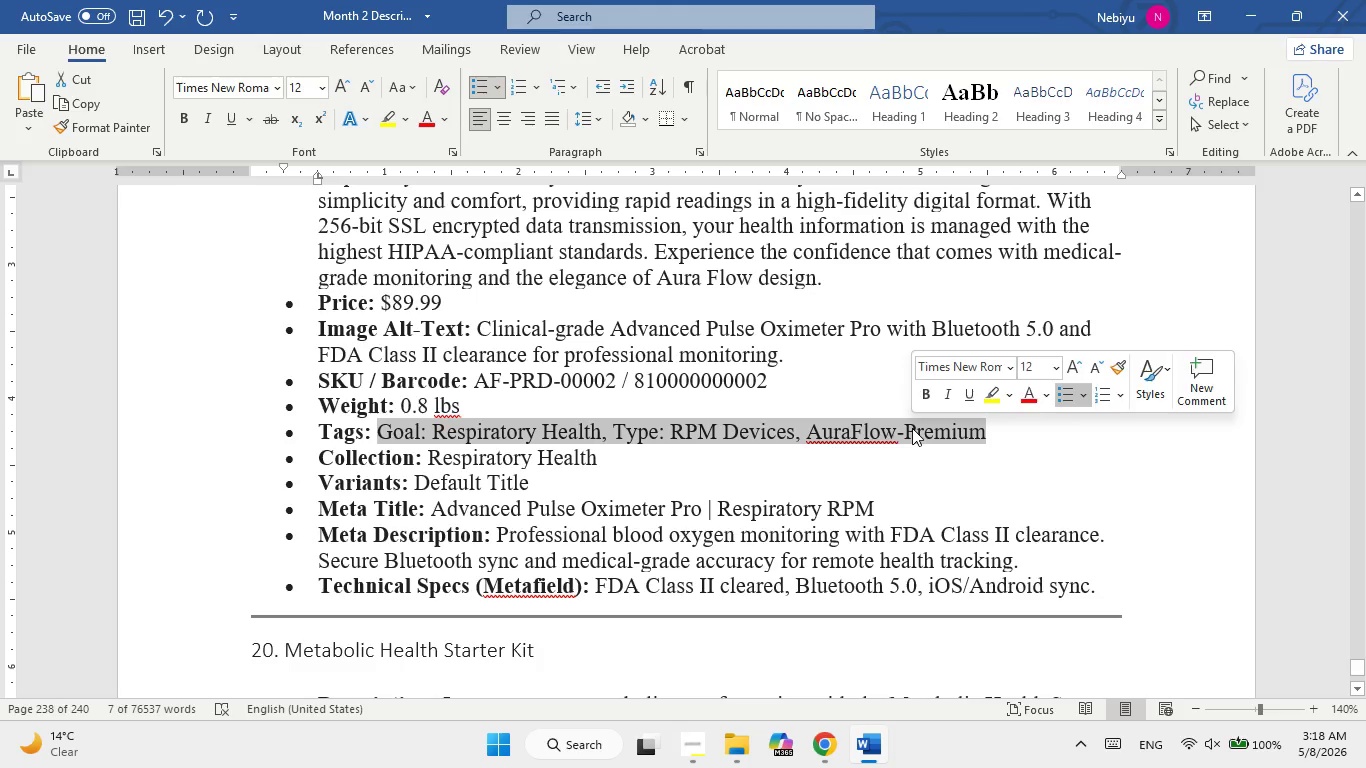 
right_click([912, 428])
 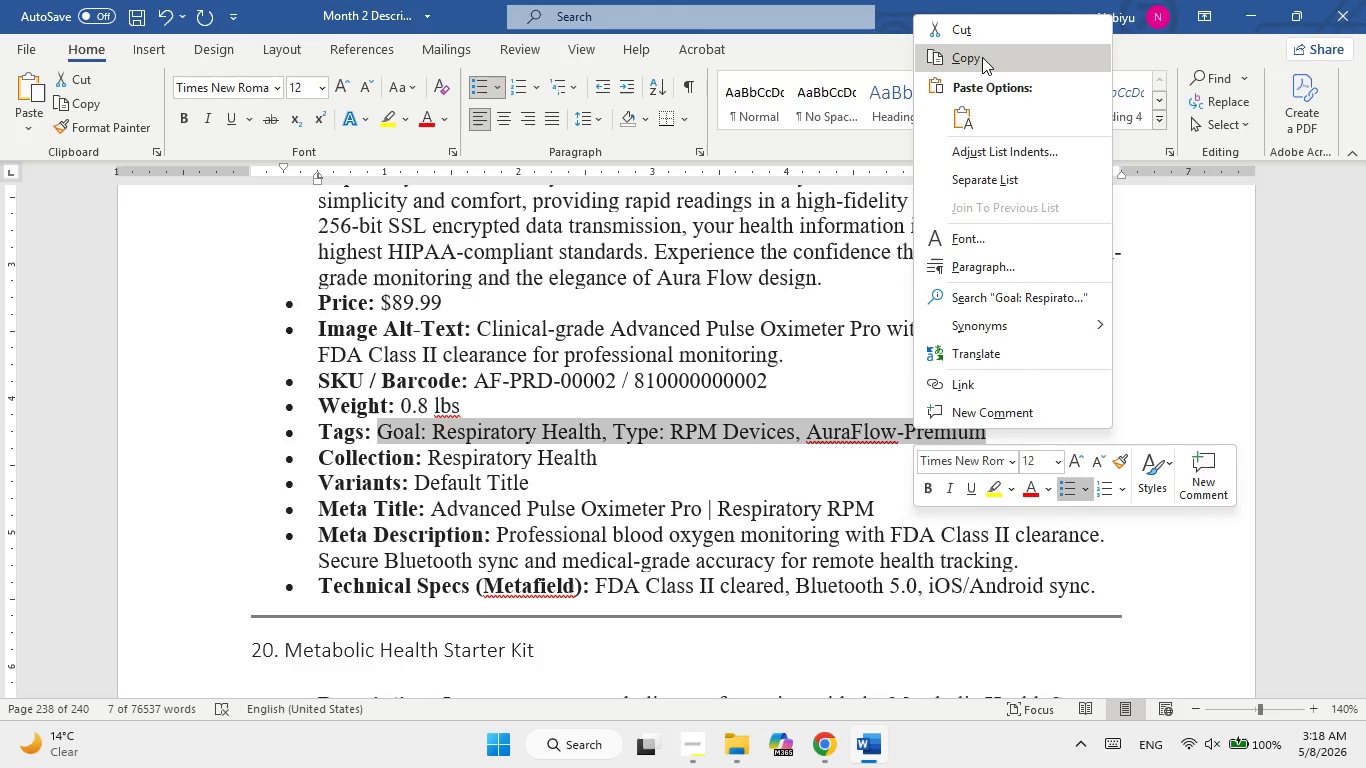 
left_click([982, 57])
 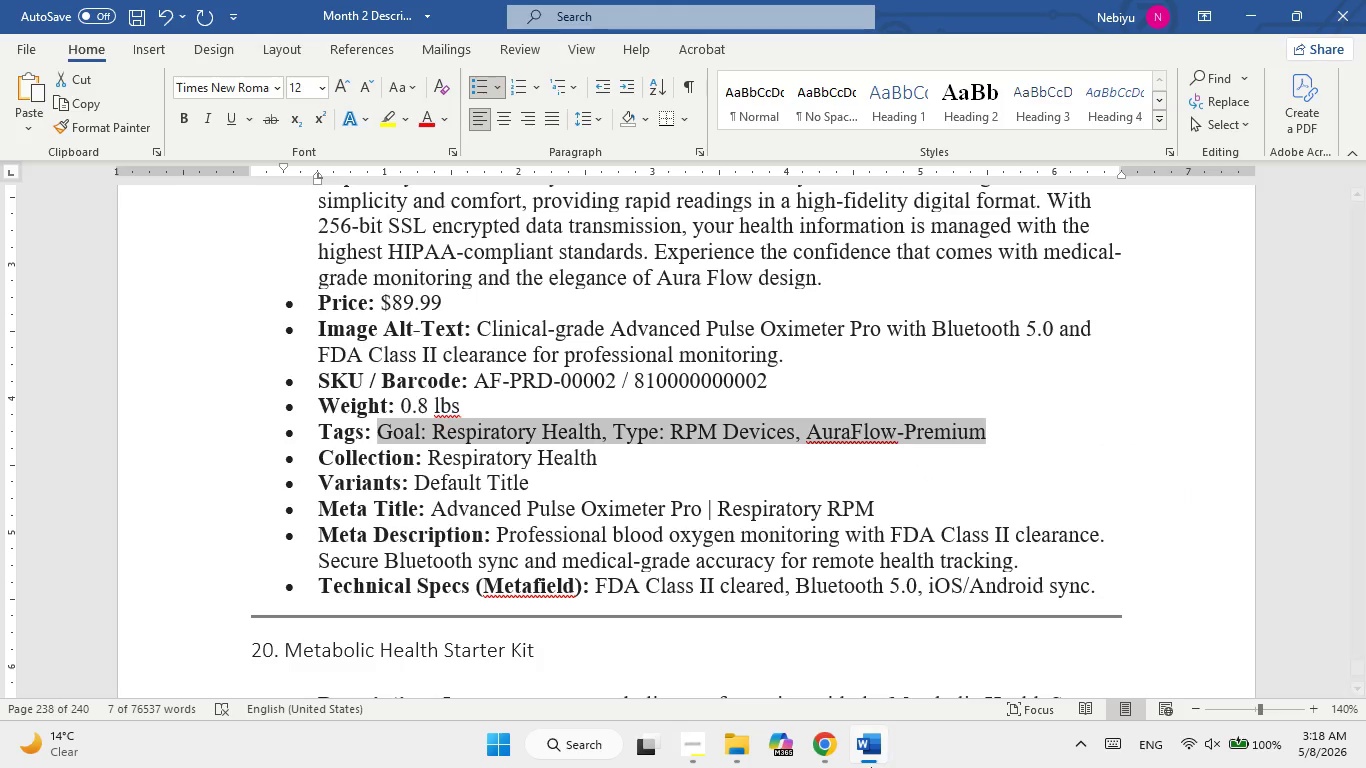 
left_click([854, 743])
 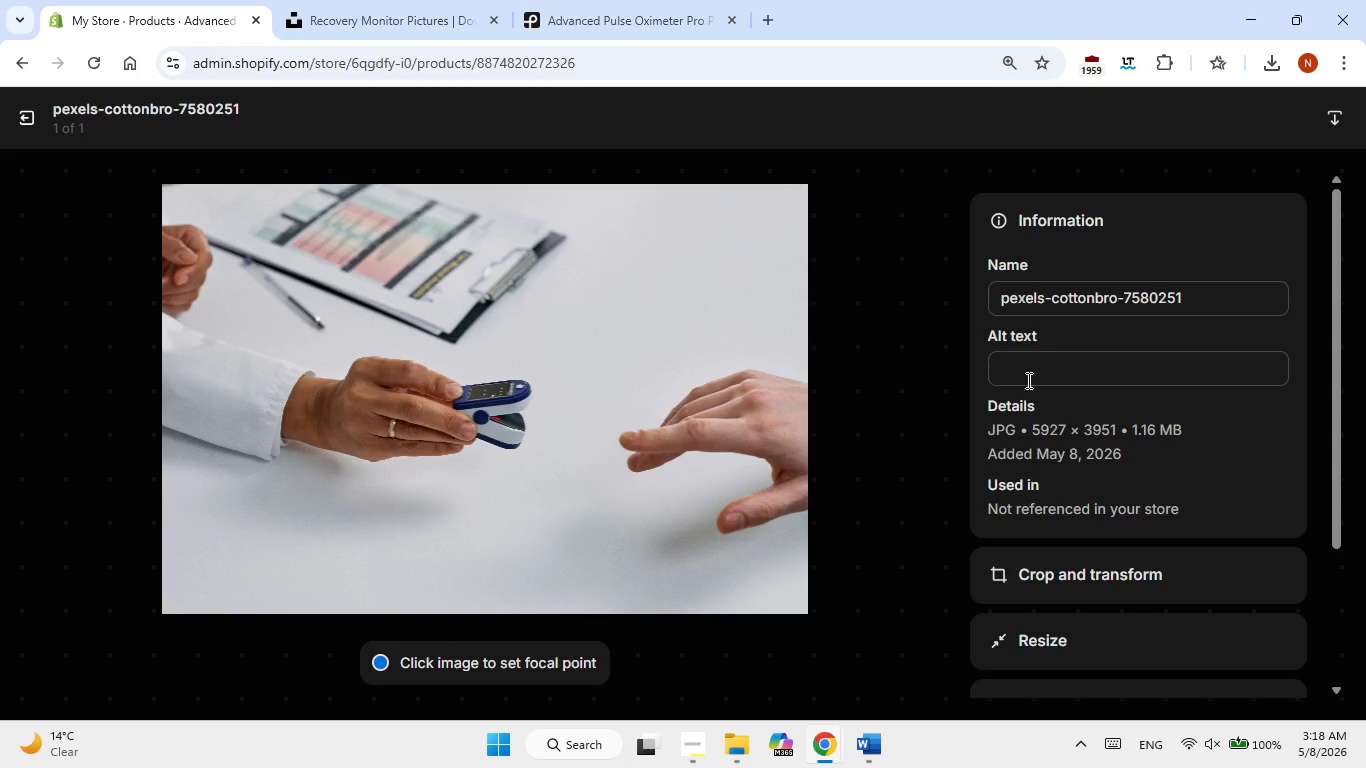 
left_click([1028, 359])
 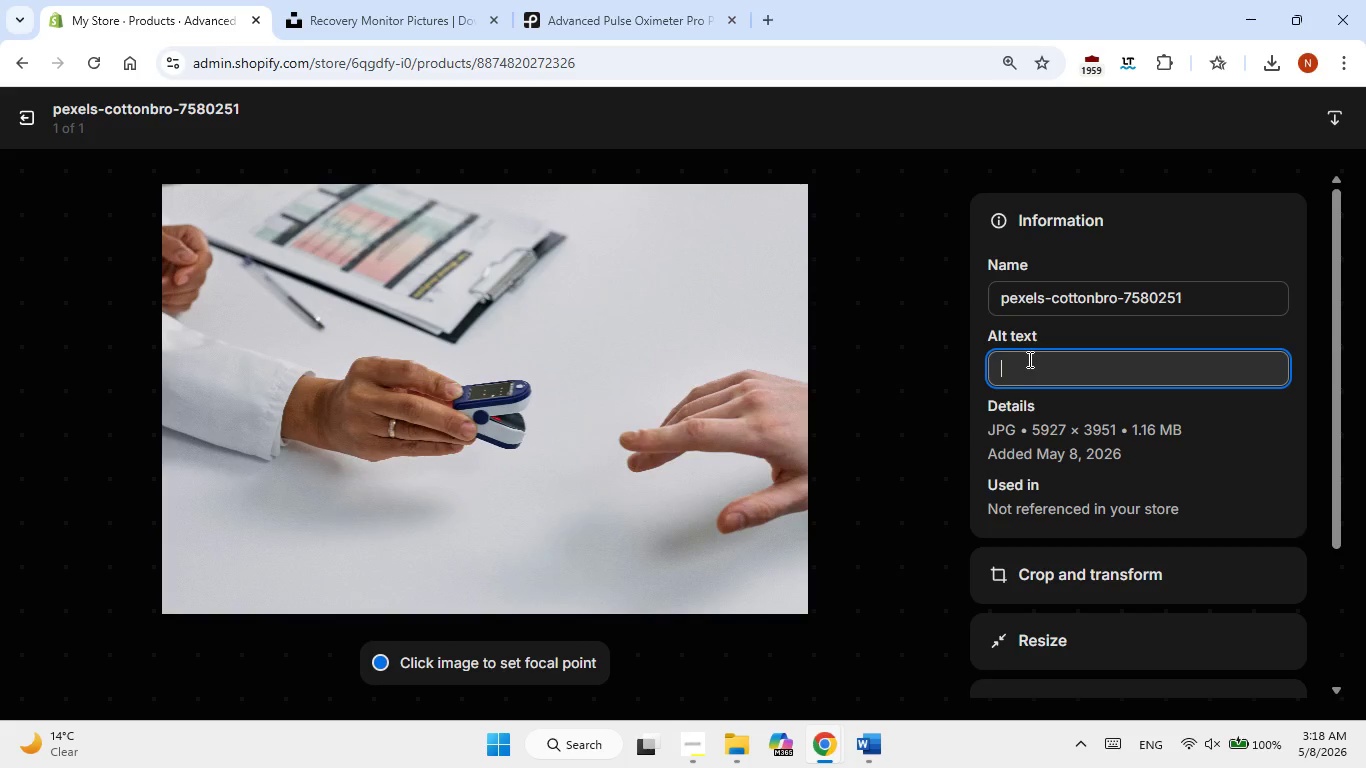 
right_click([1028, 359])
 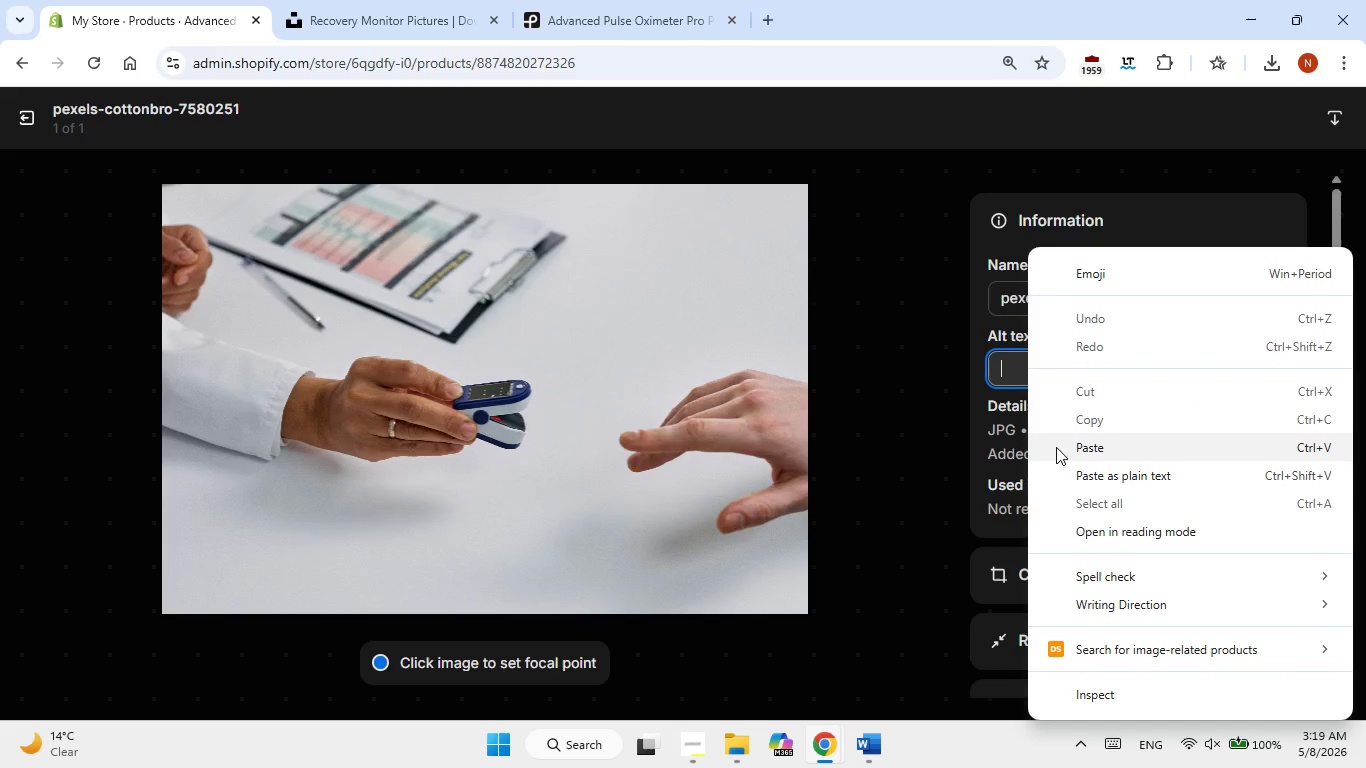 
left_click([1061, 455])
 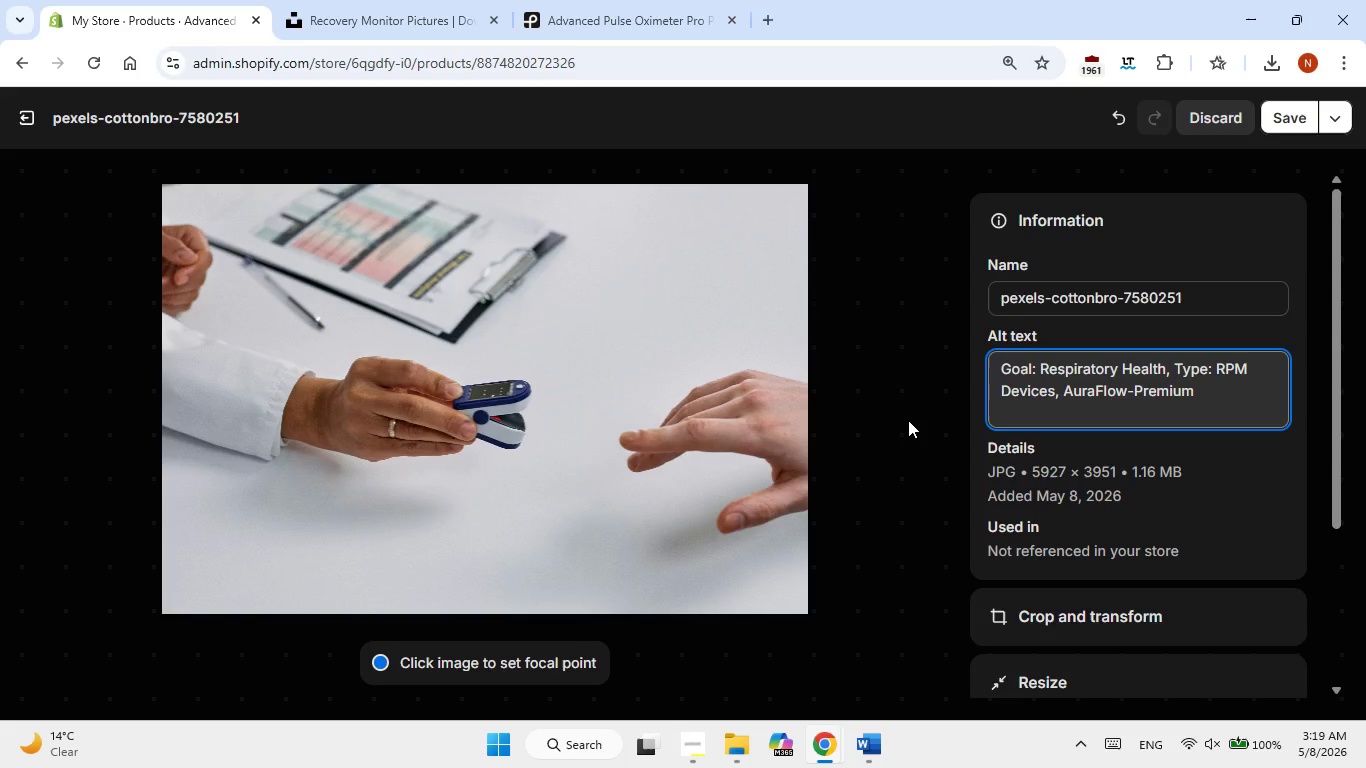 
left_click([908, 420])
 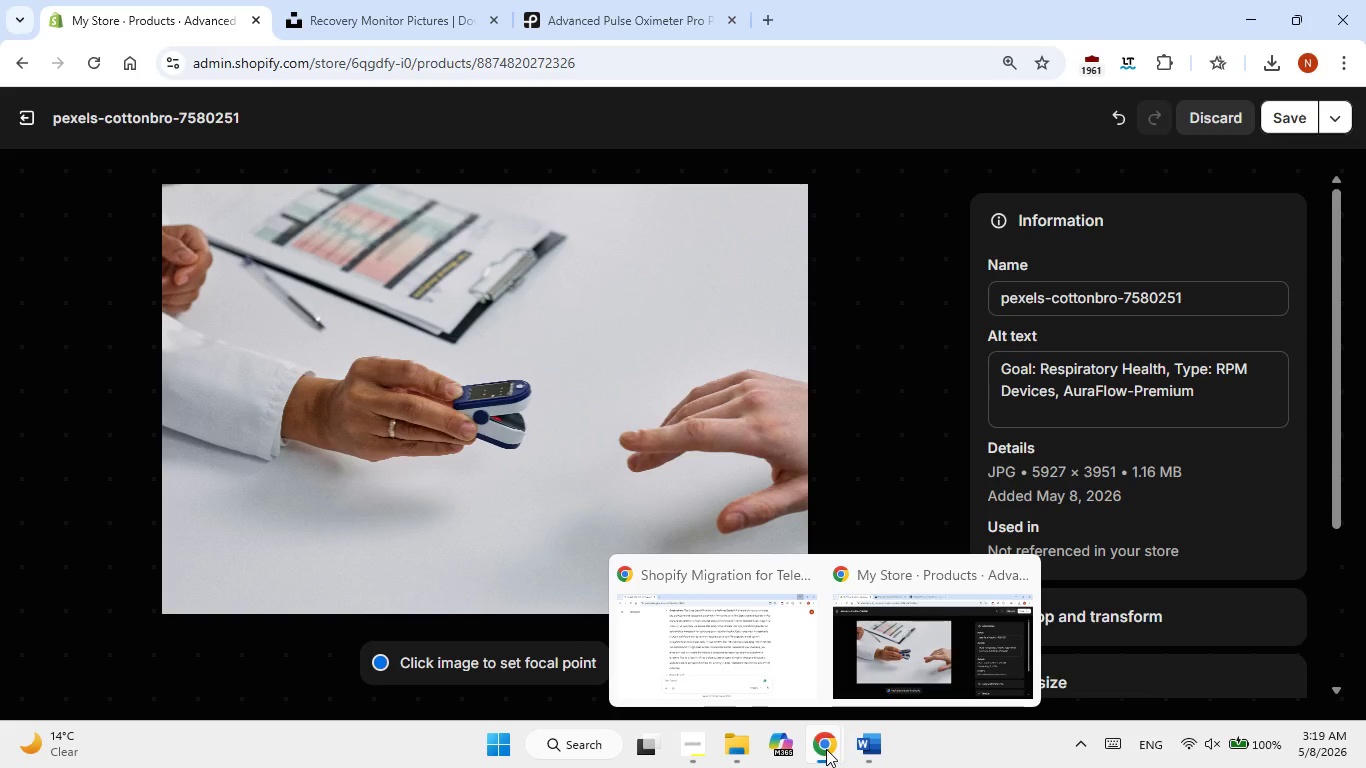 
left_click([826, 749])
 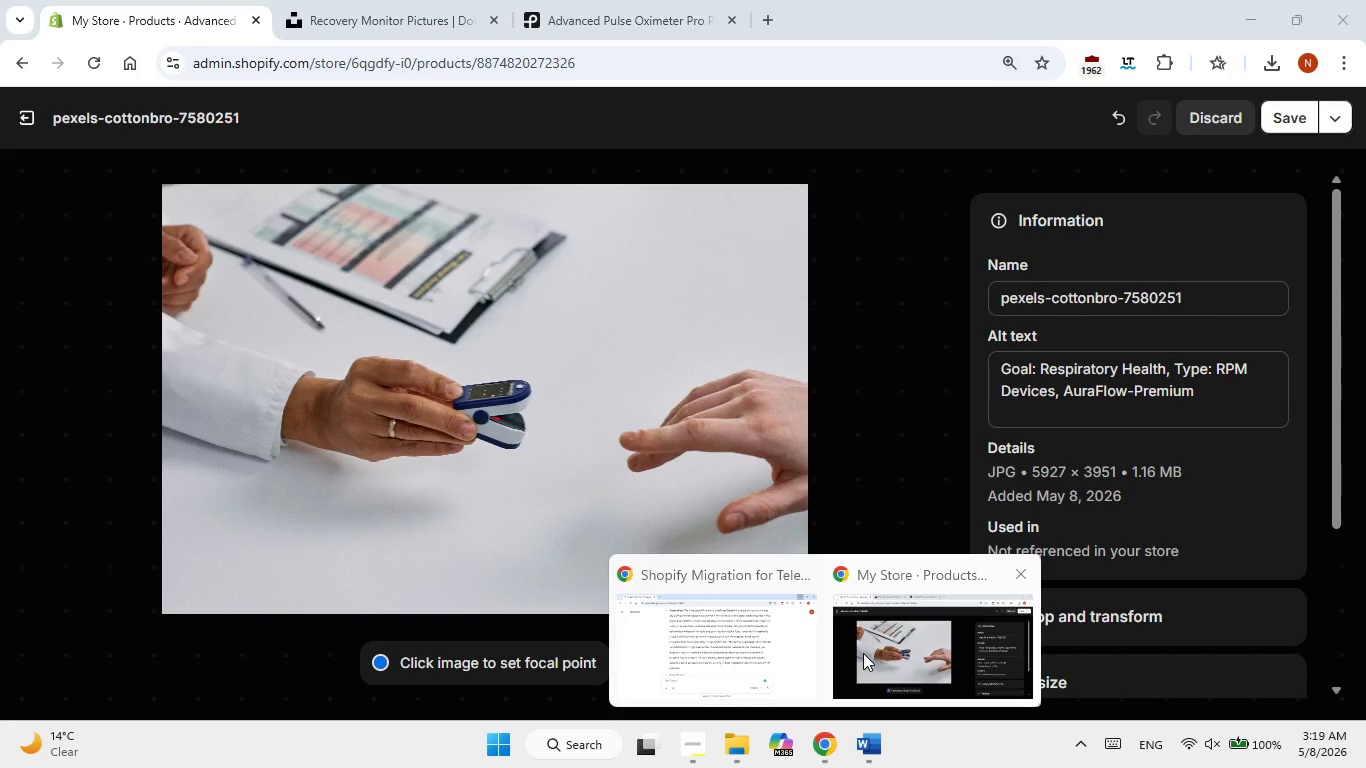 
wait(9.31)
 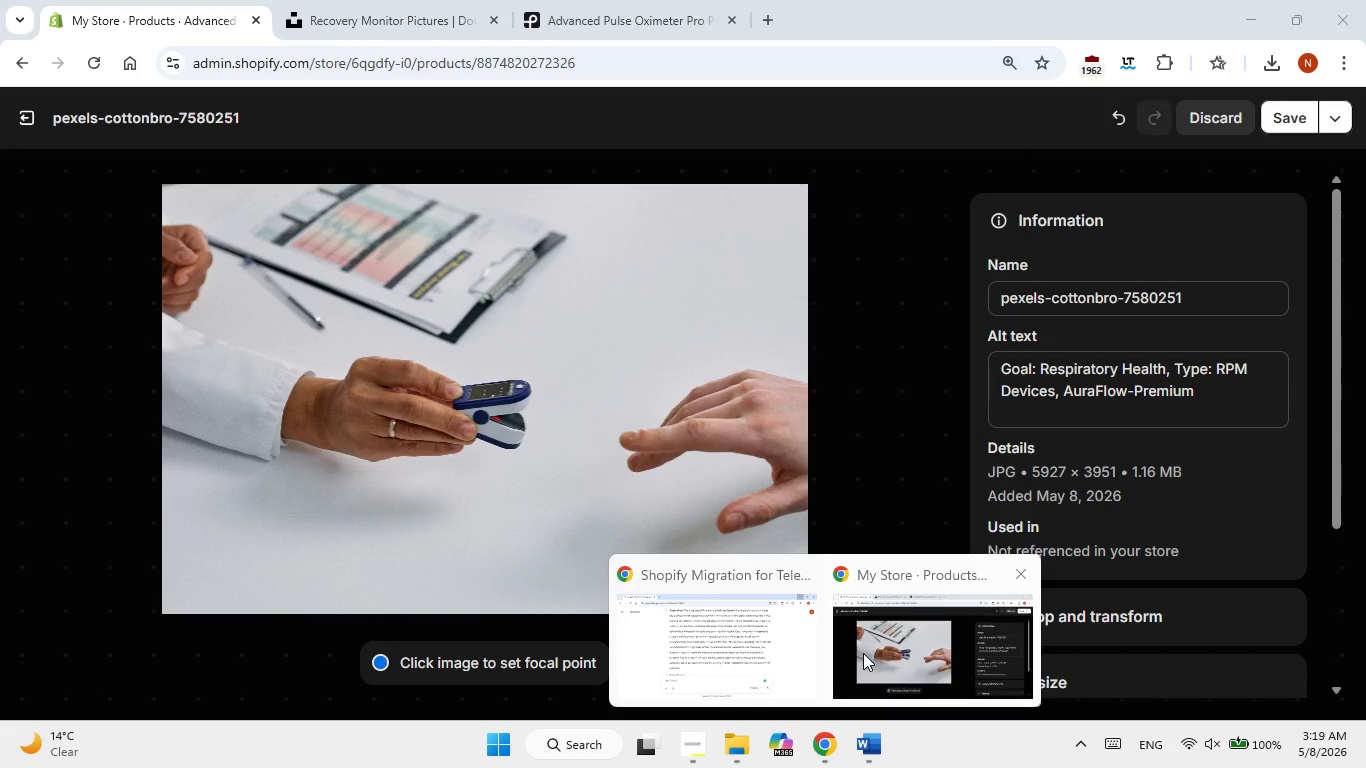 
left_click([686, 753])